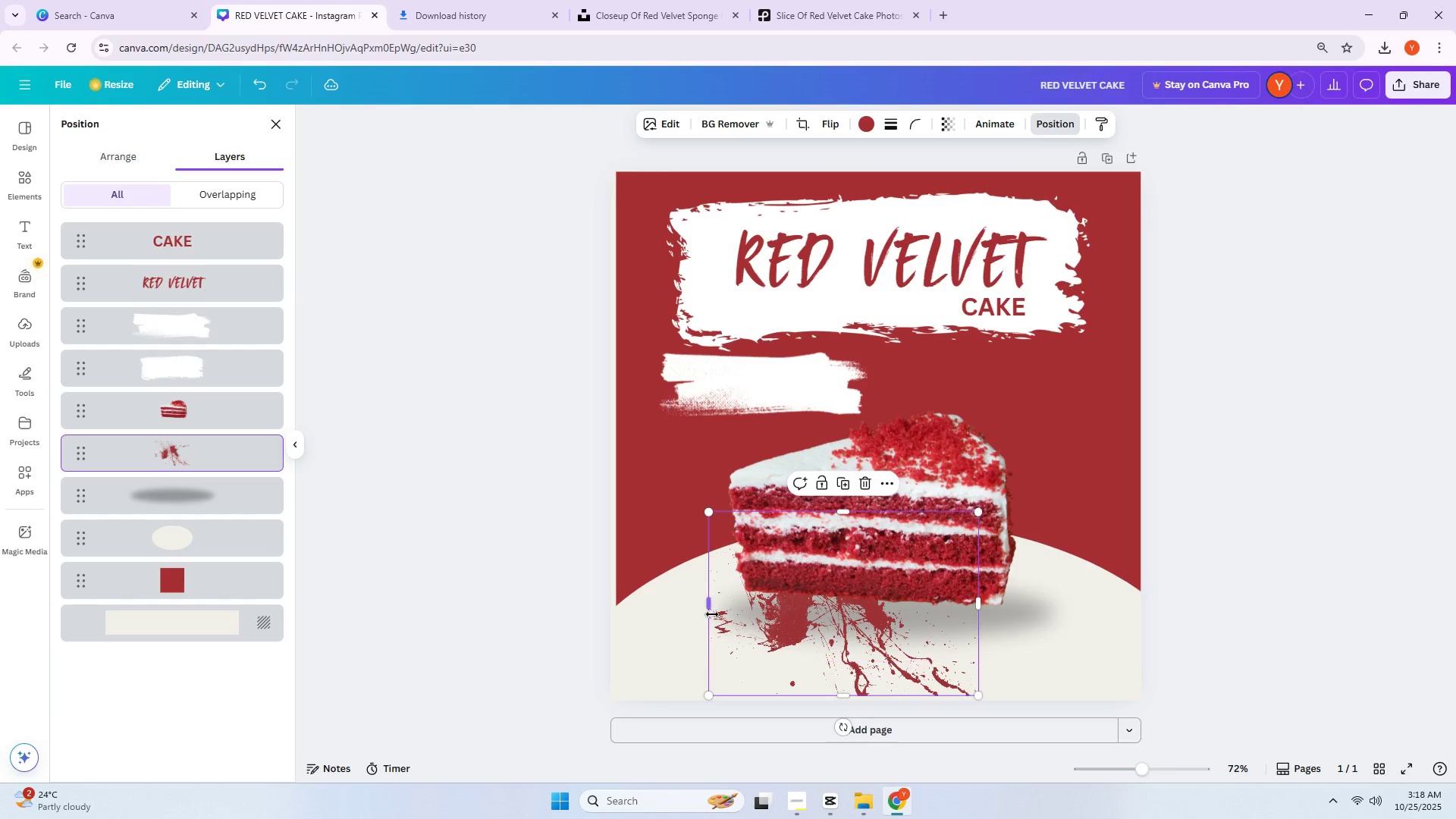 
left_click_drag(start_coordinate=[712, 606], to_coordinate=[551, 625])
 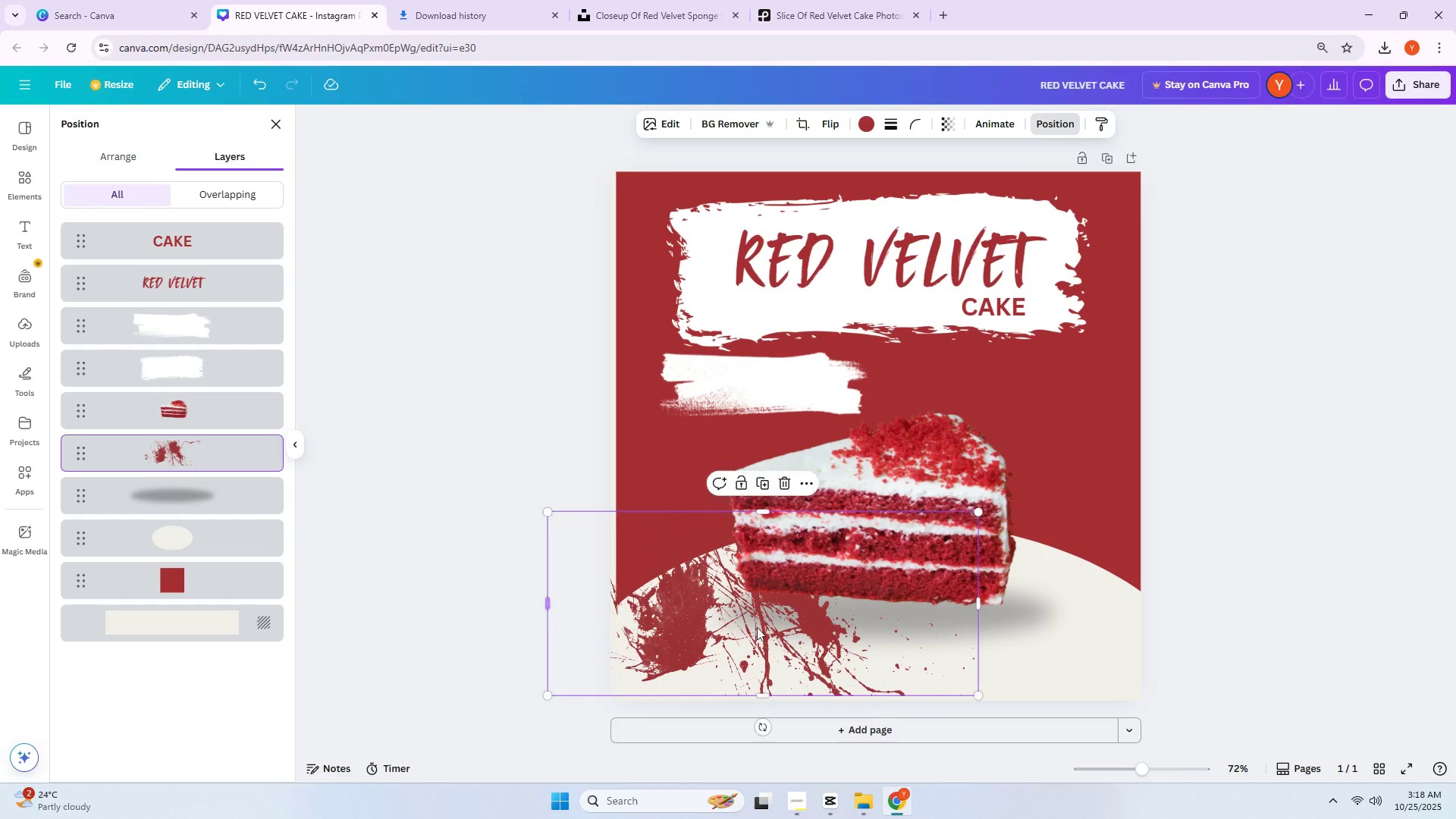 
left_click_drag(start_coordinate=[847, 647], to_coordinate=[946, 661])
 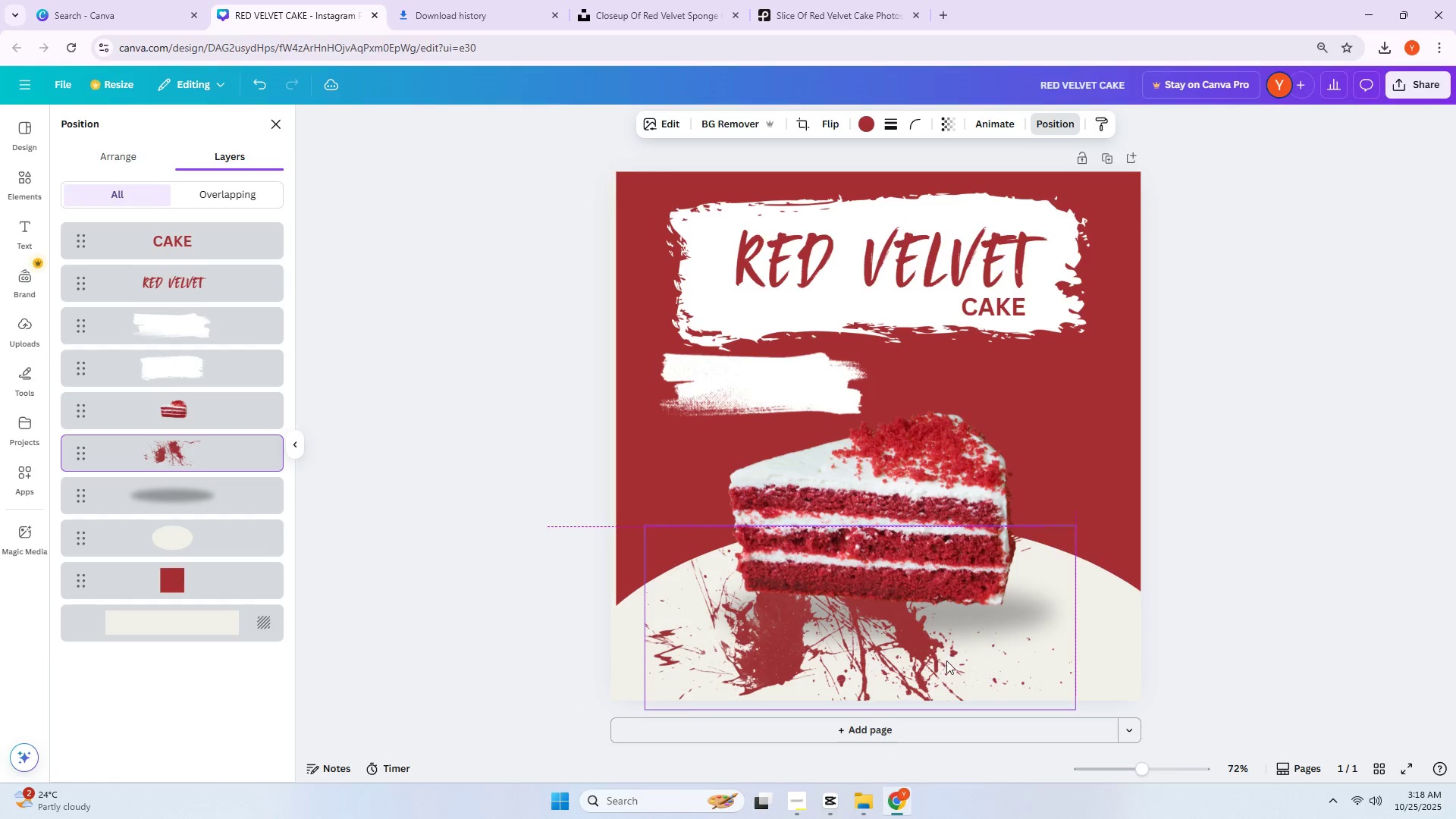 
left_click_drag(start_coordinate=[946, 661], to_coordinate=[956, 659])
 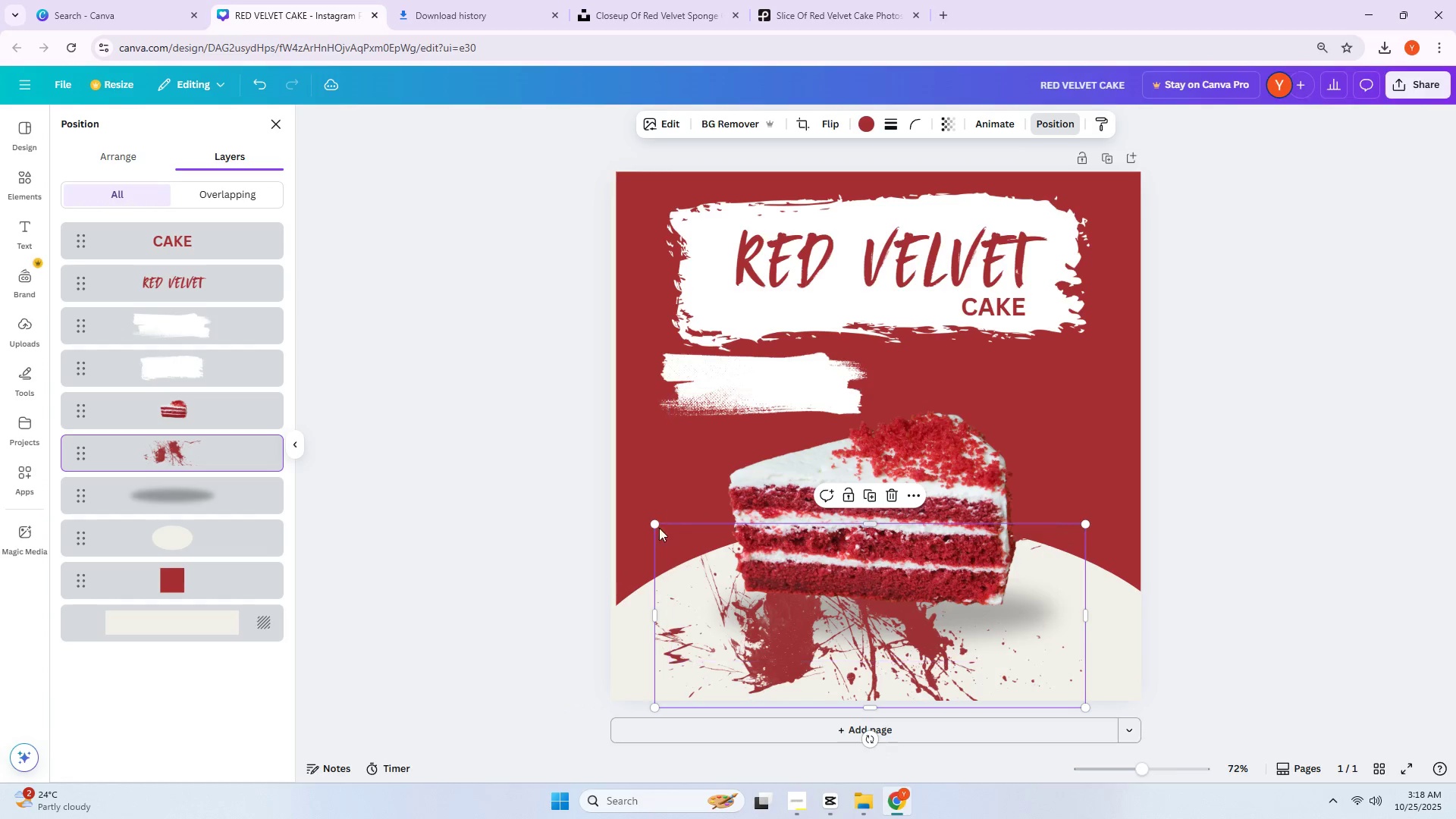 
left_click_drag(start_coordinate=[657, 527], to_coordinate=[585, 540])
 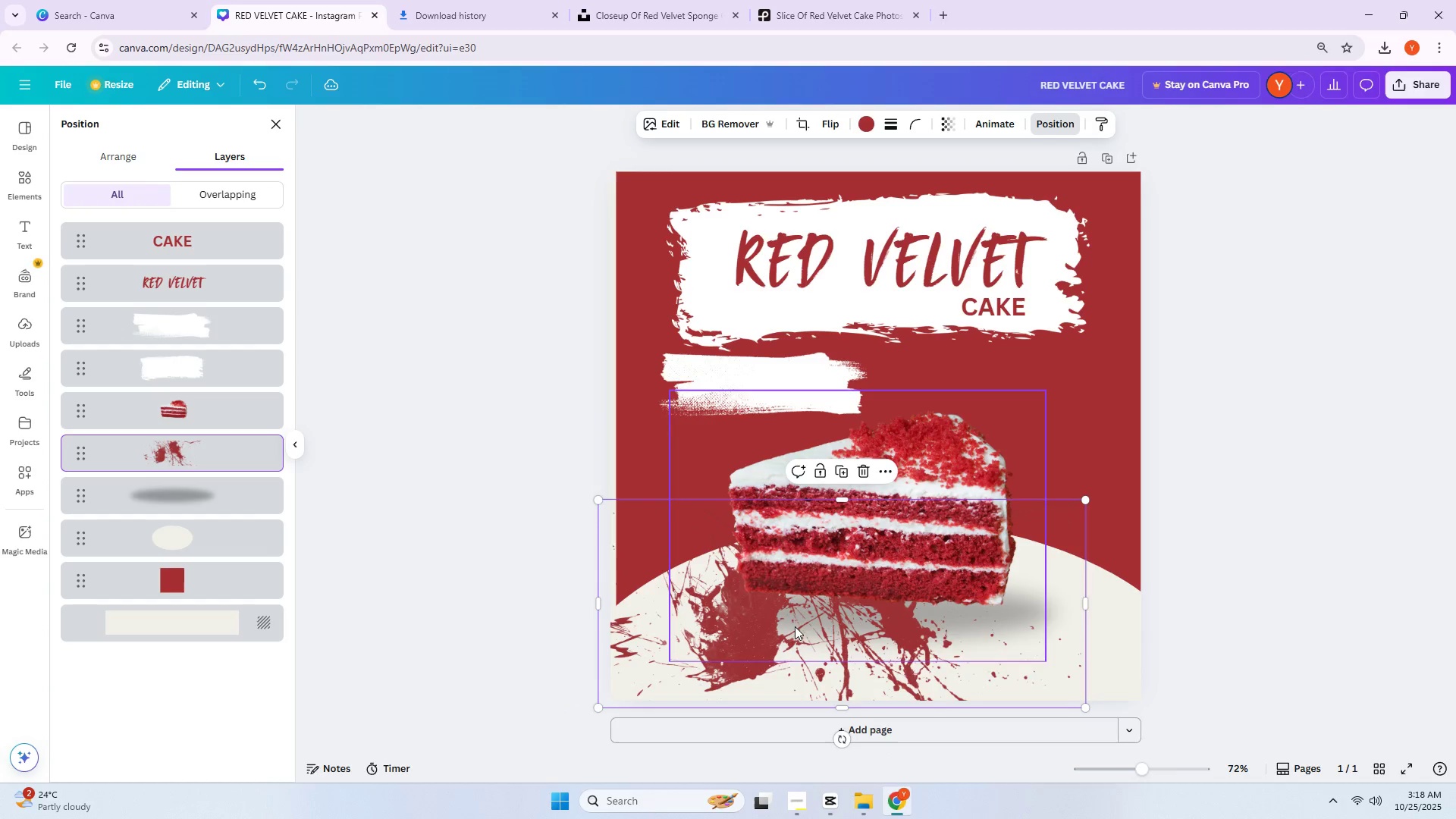 
left_click_drag(start_coordinate=[955, 668], to_coordinate=[999, 669])
 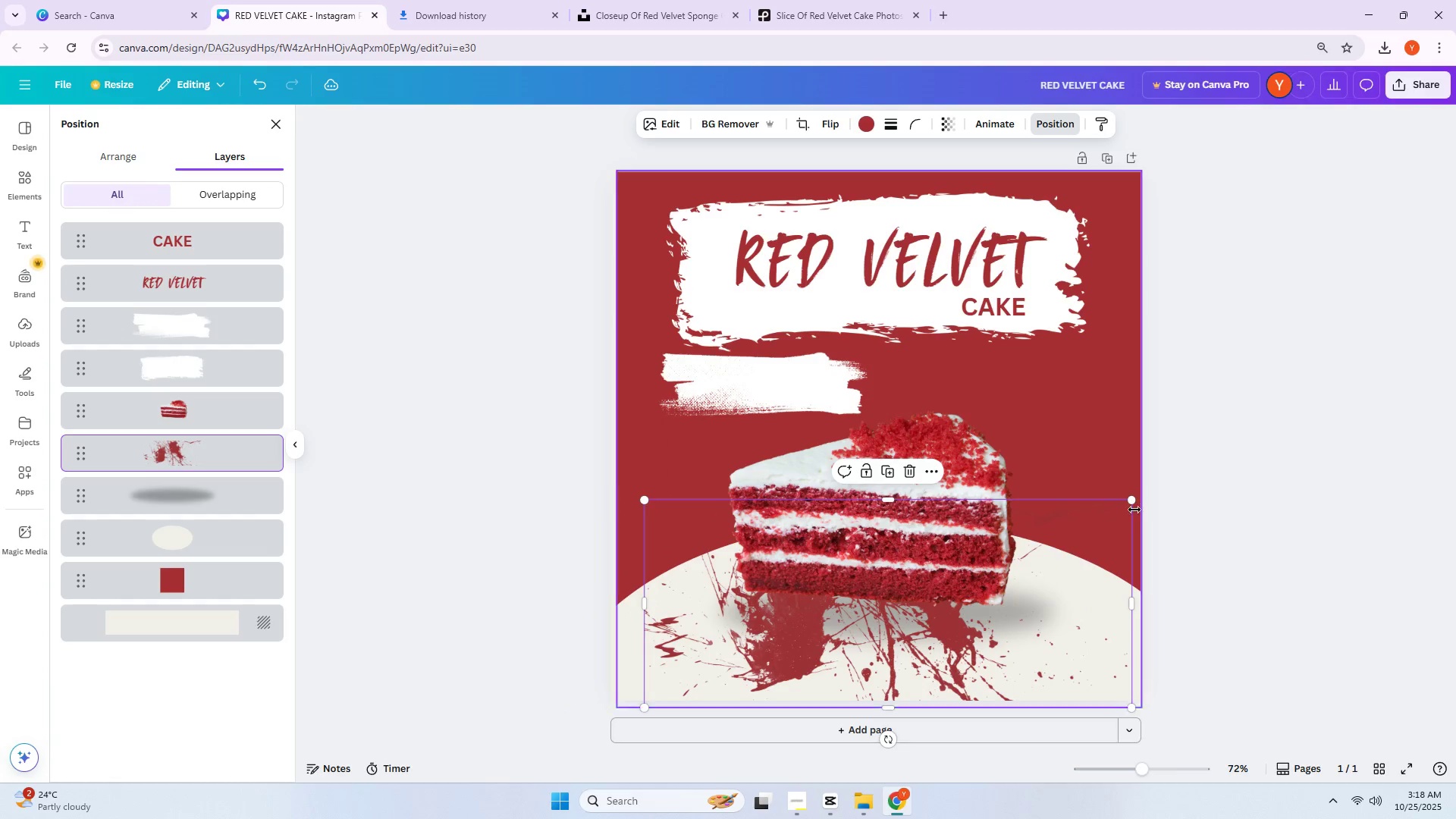 
left_click_drag(start_coordinate=[1131, 502], to_coordinate=[1204, 486])
 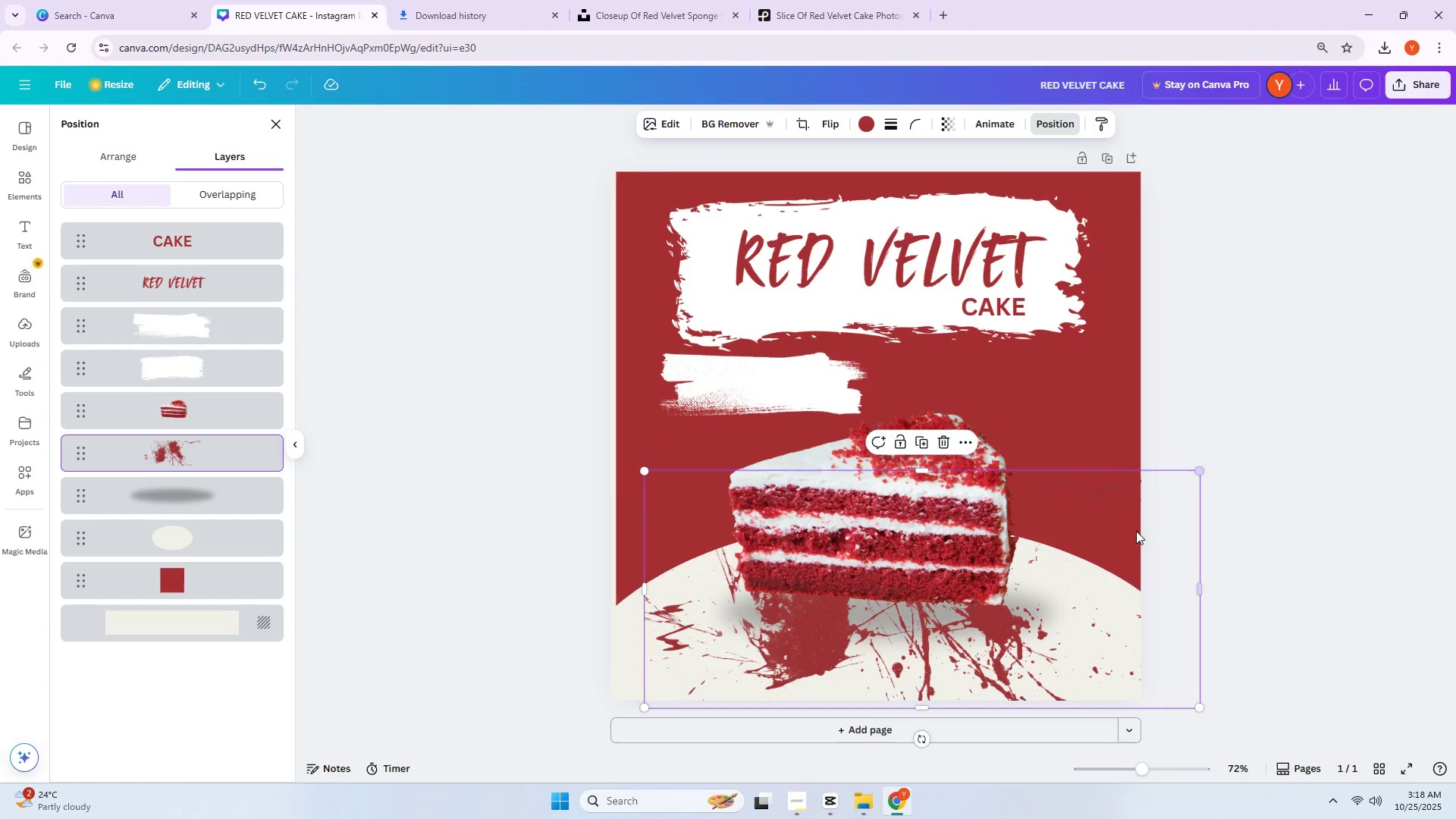 
left_click_drag(start_coordinate=[1007, 623], to_coordinate=[986, 649])
 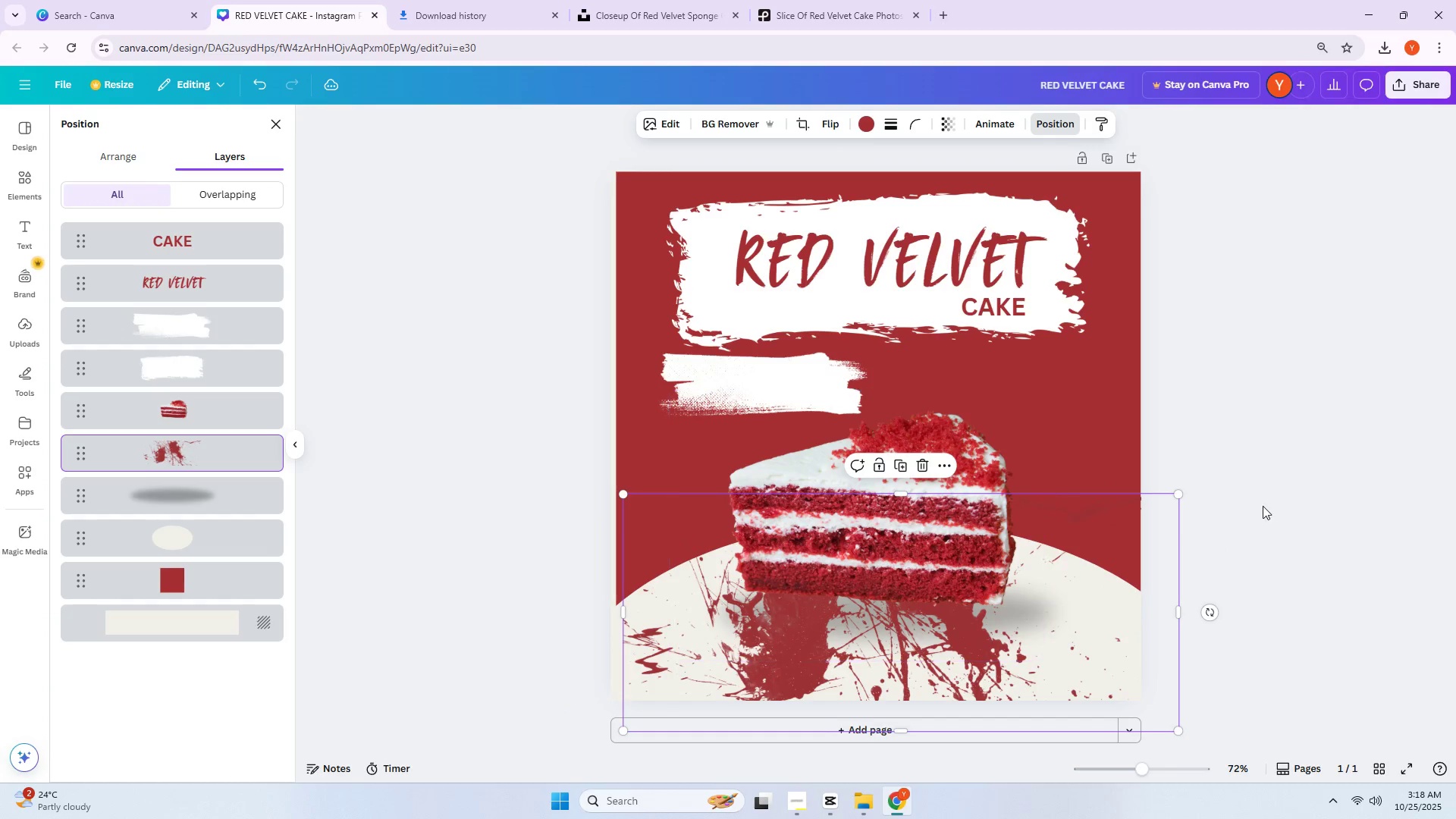 
left_click([1263, 506])
 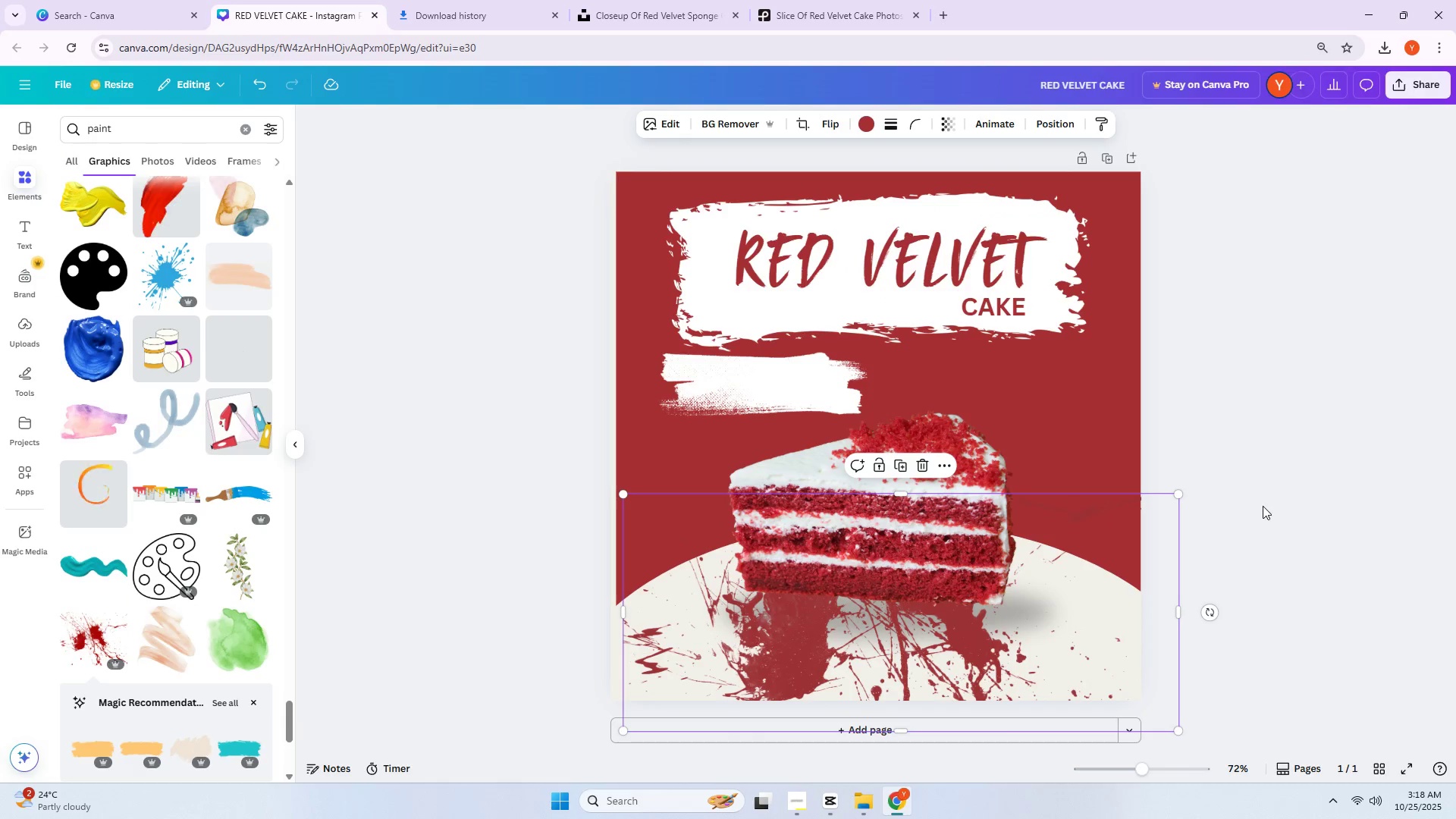 
left_click([1263, 506])
 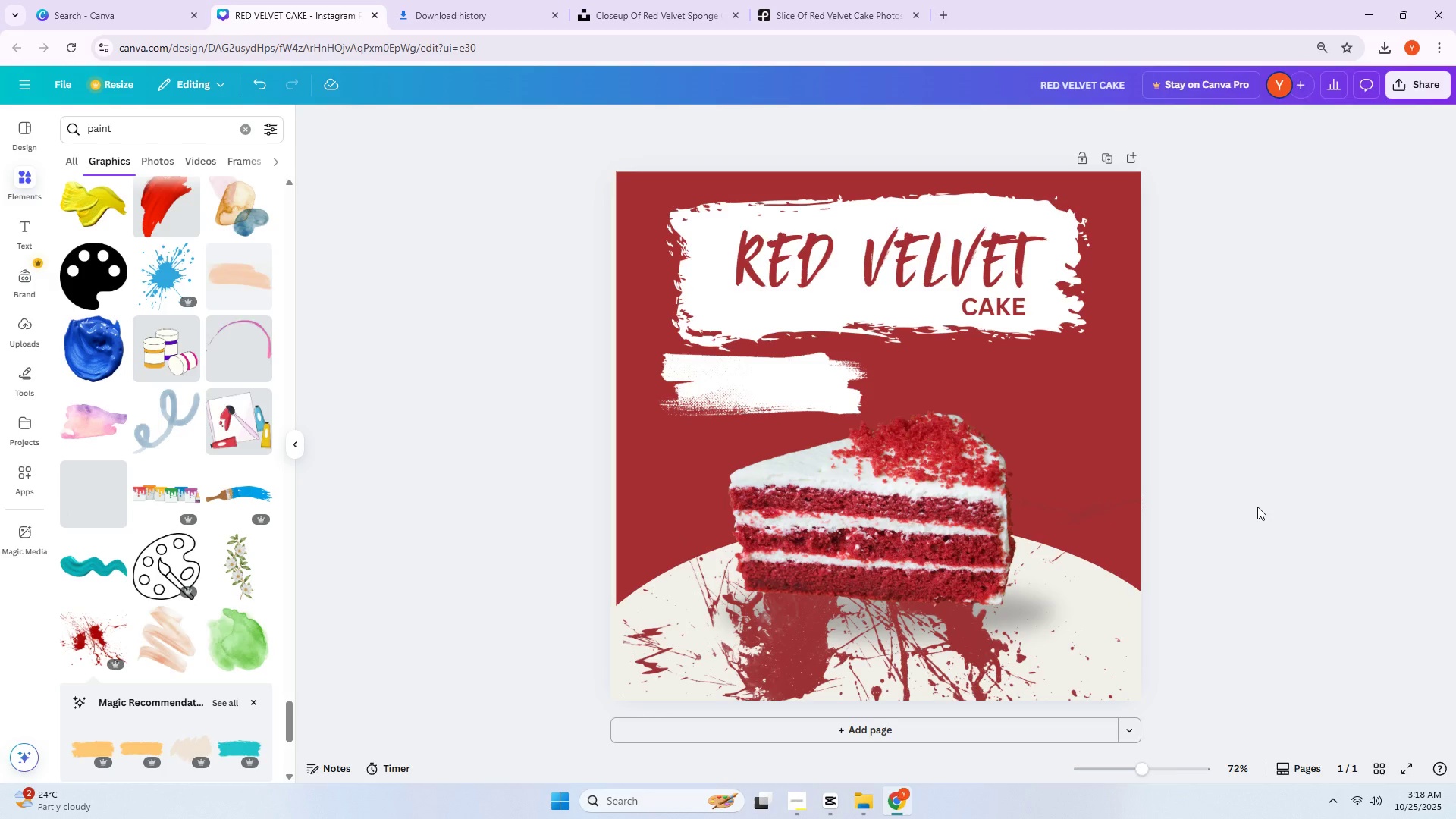 
left_click([817, 666])
 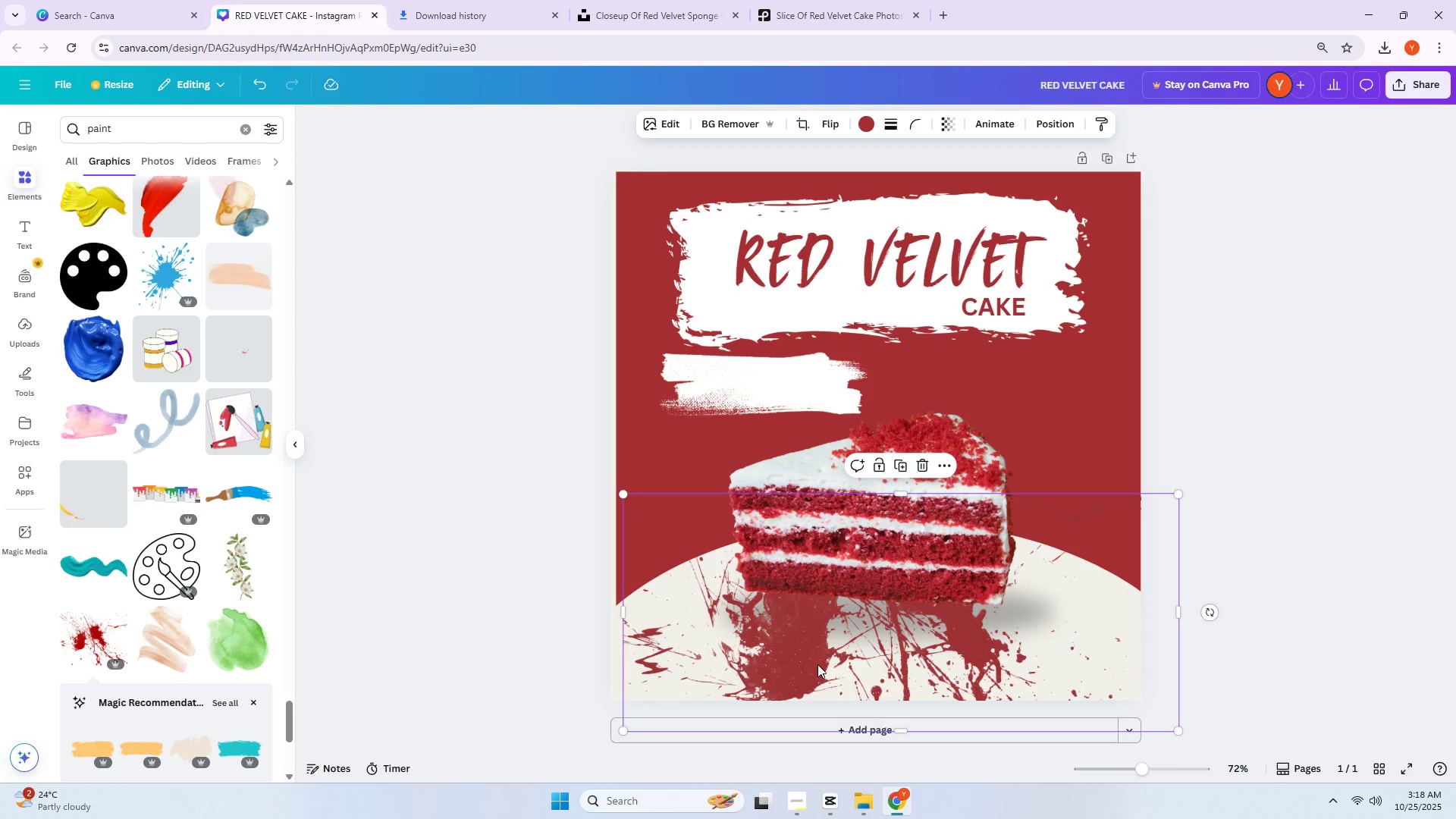 
key(Delete)
 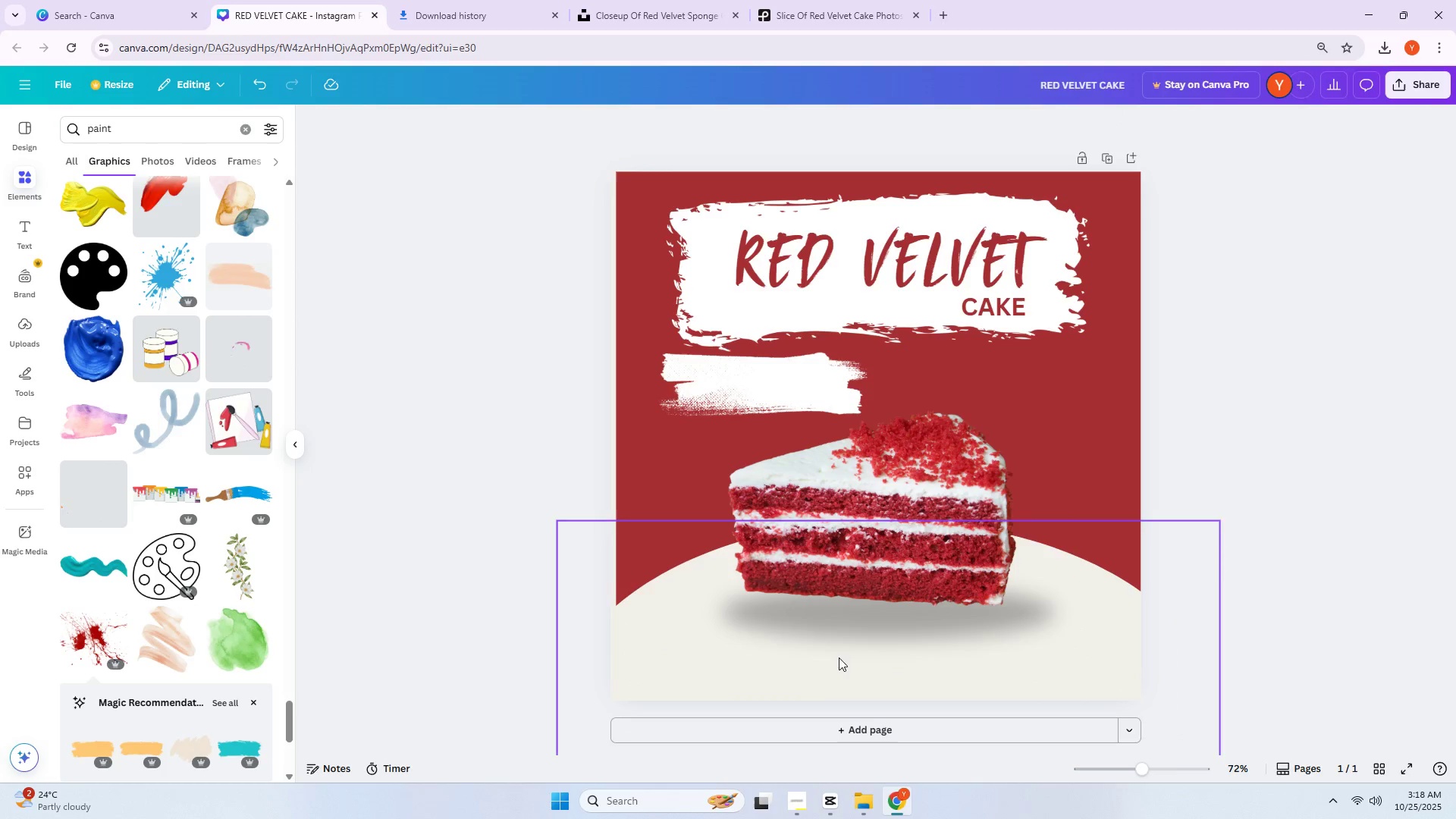 
left_click_drag(start_coordinate=[914, 542], to_coordinate=[919, 558])
 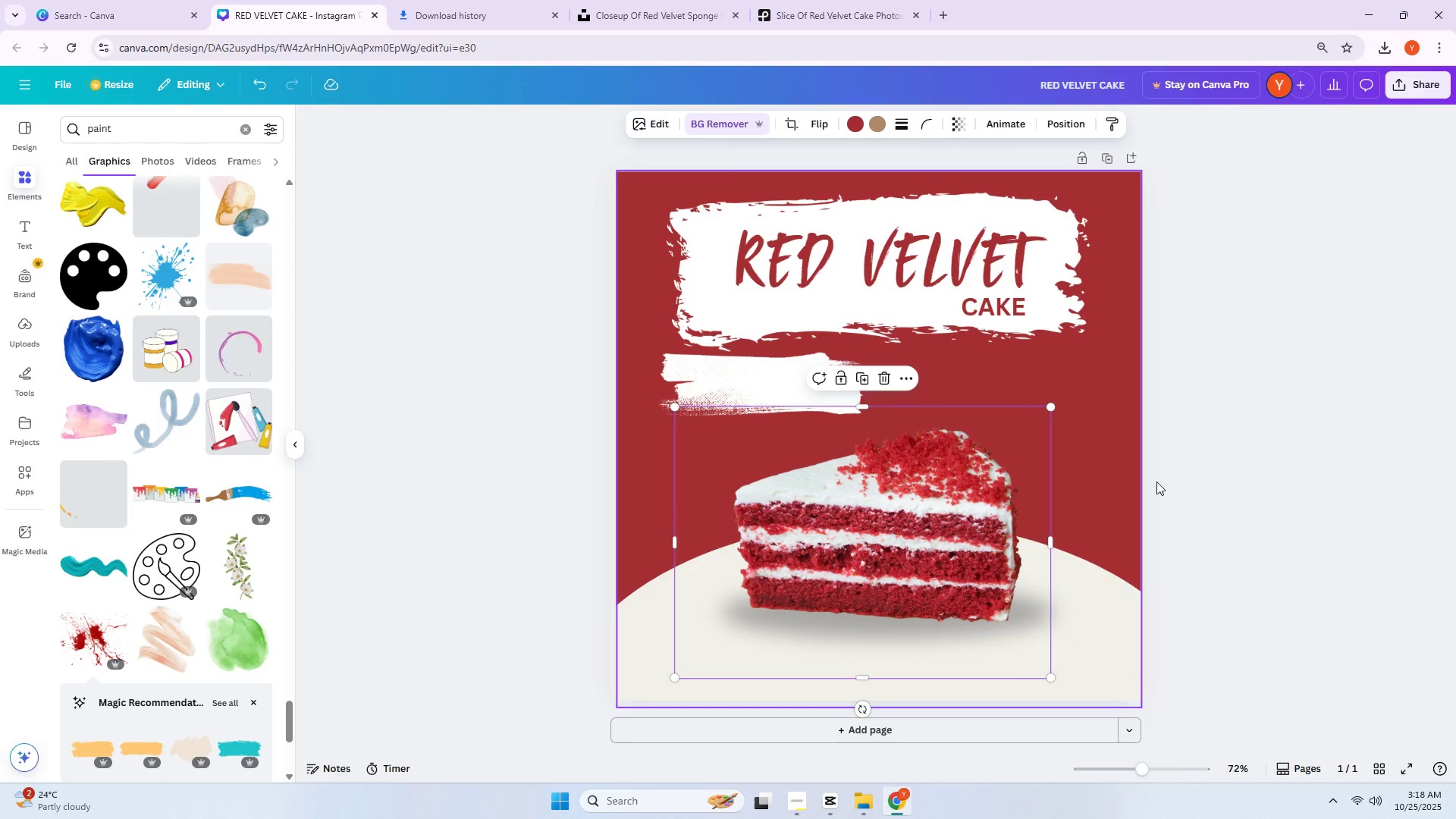 
left_click([1176, 478])
 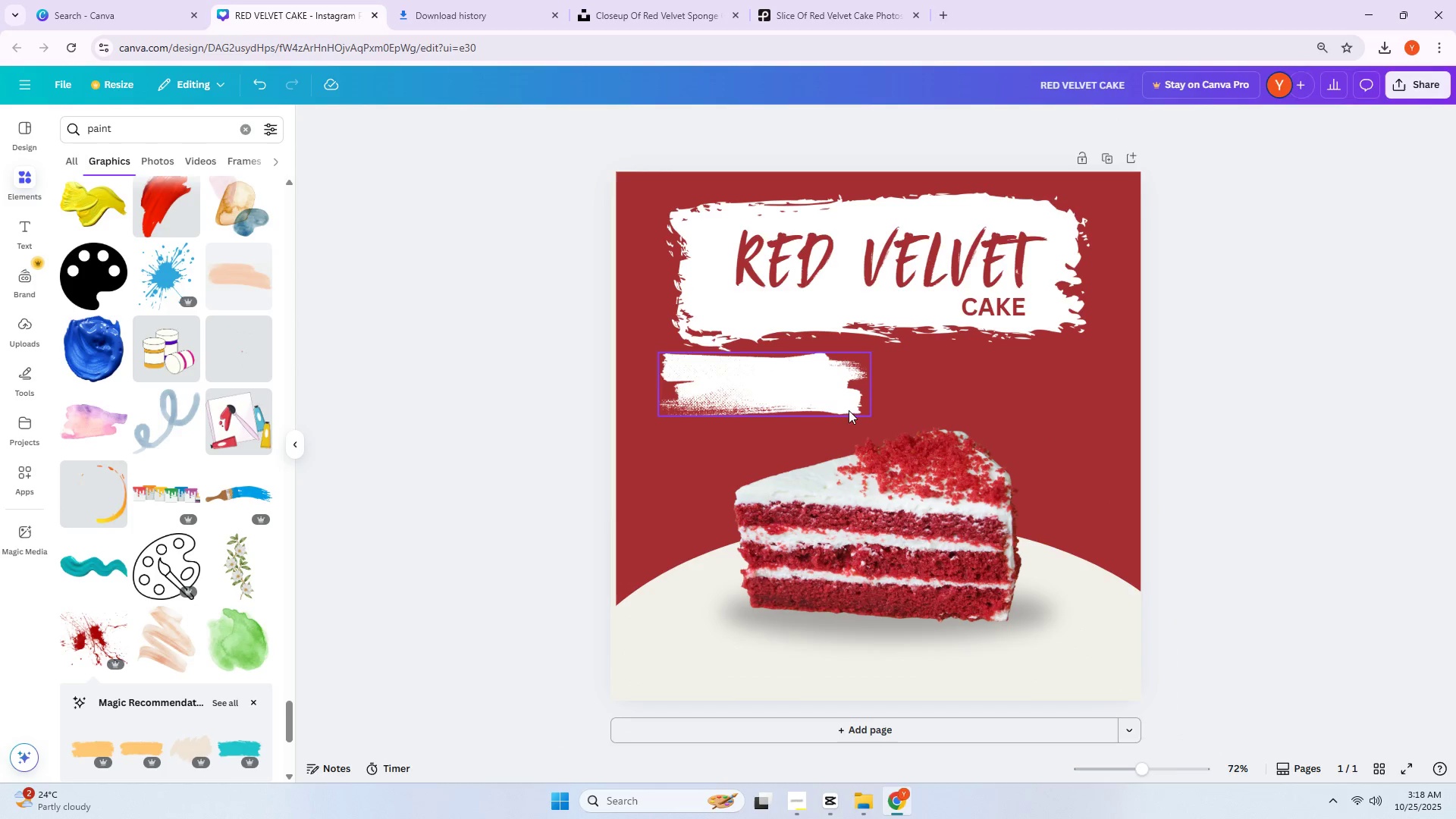 
left_click_drag(start_coordinate=[812, 391], to_coordinate=[891, 293])
 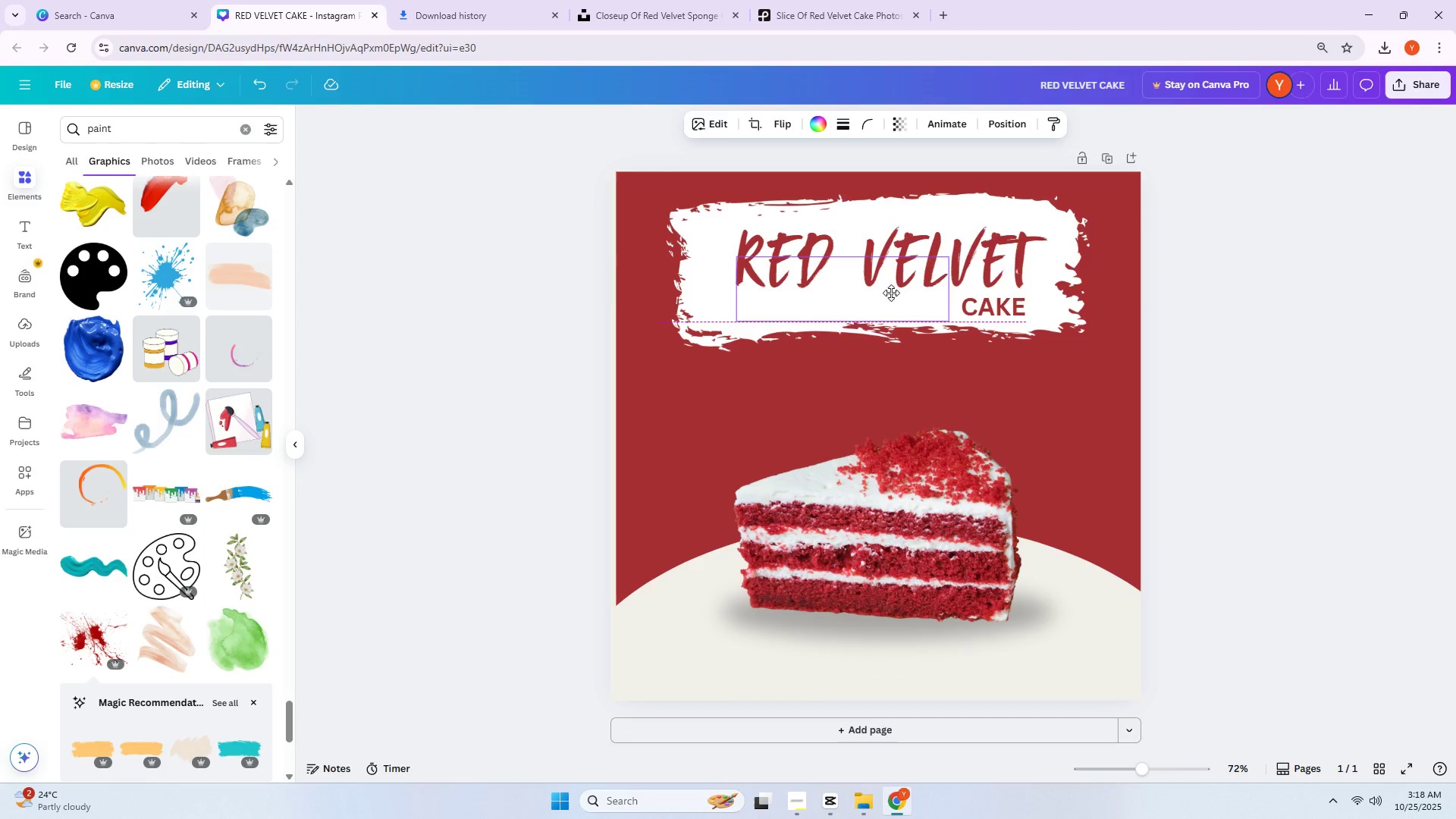 
left_click([891, 293])
 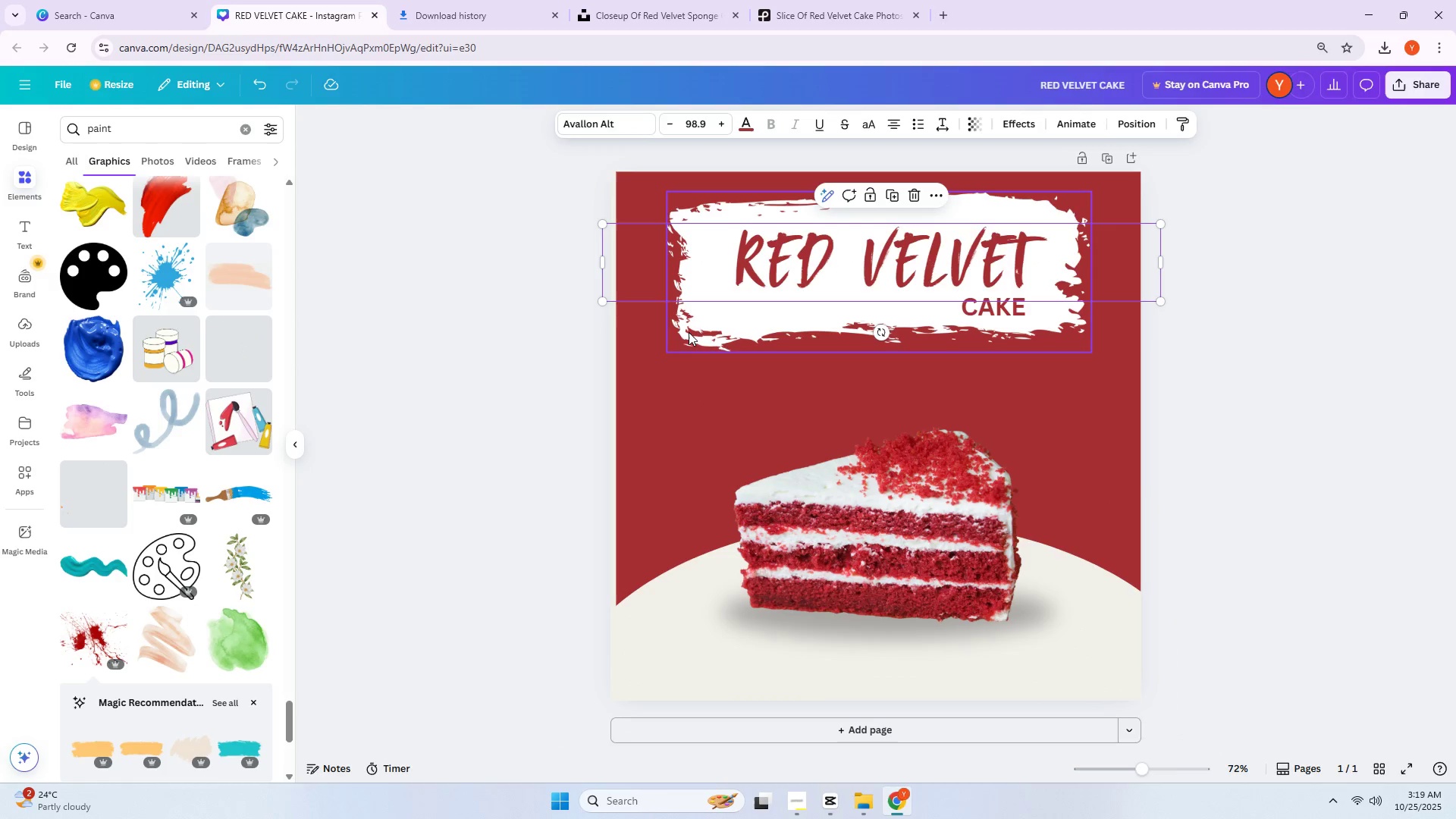 
left_click_drag(start_coordinate=[687, 339], to_coordinate=[705, 566])
 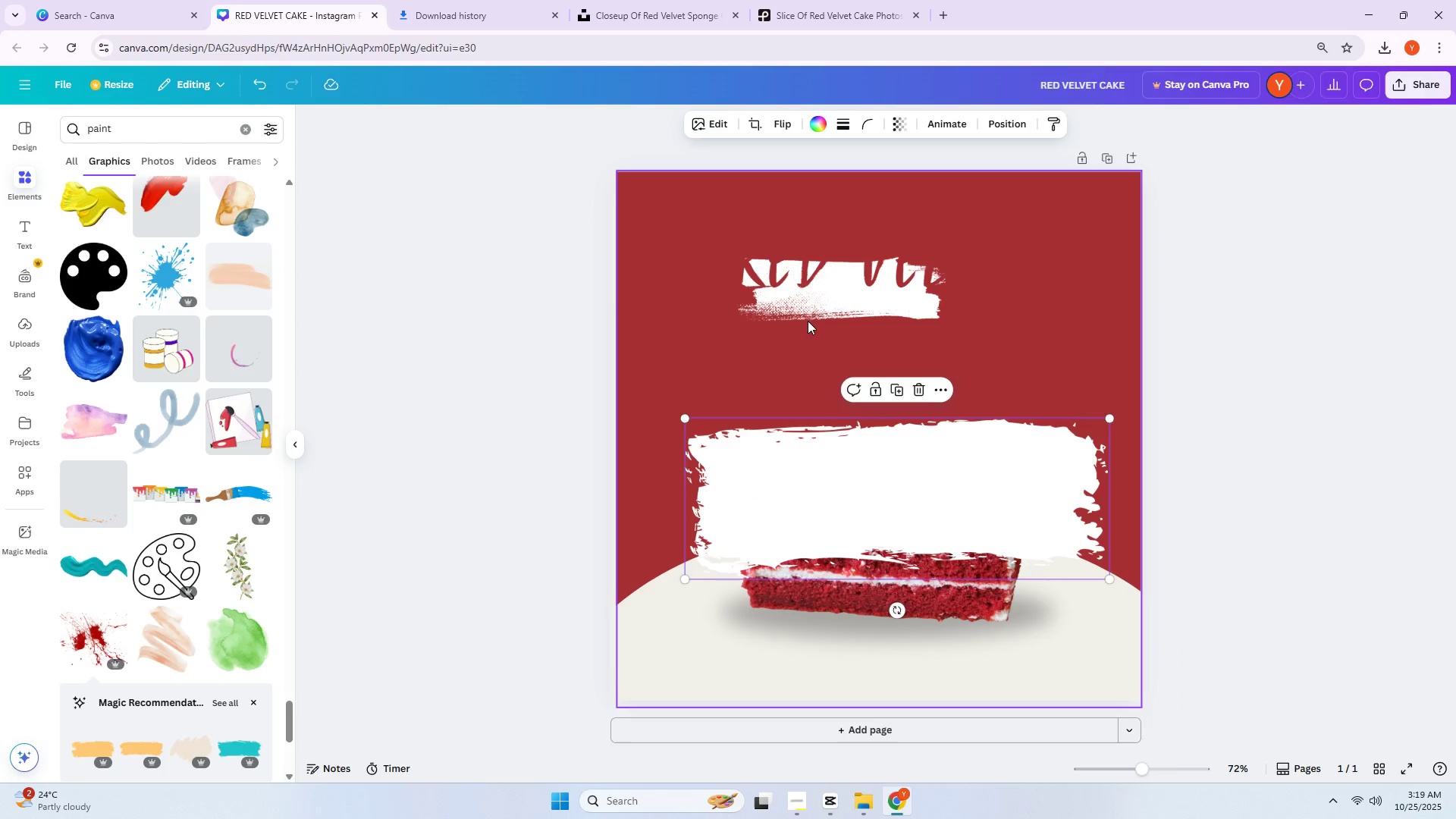 
left_click_drag(start_coordinate=[812, 309], to_coordinate=[814, 319])
 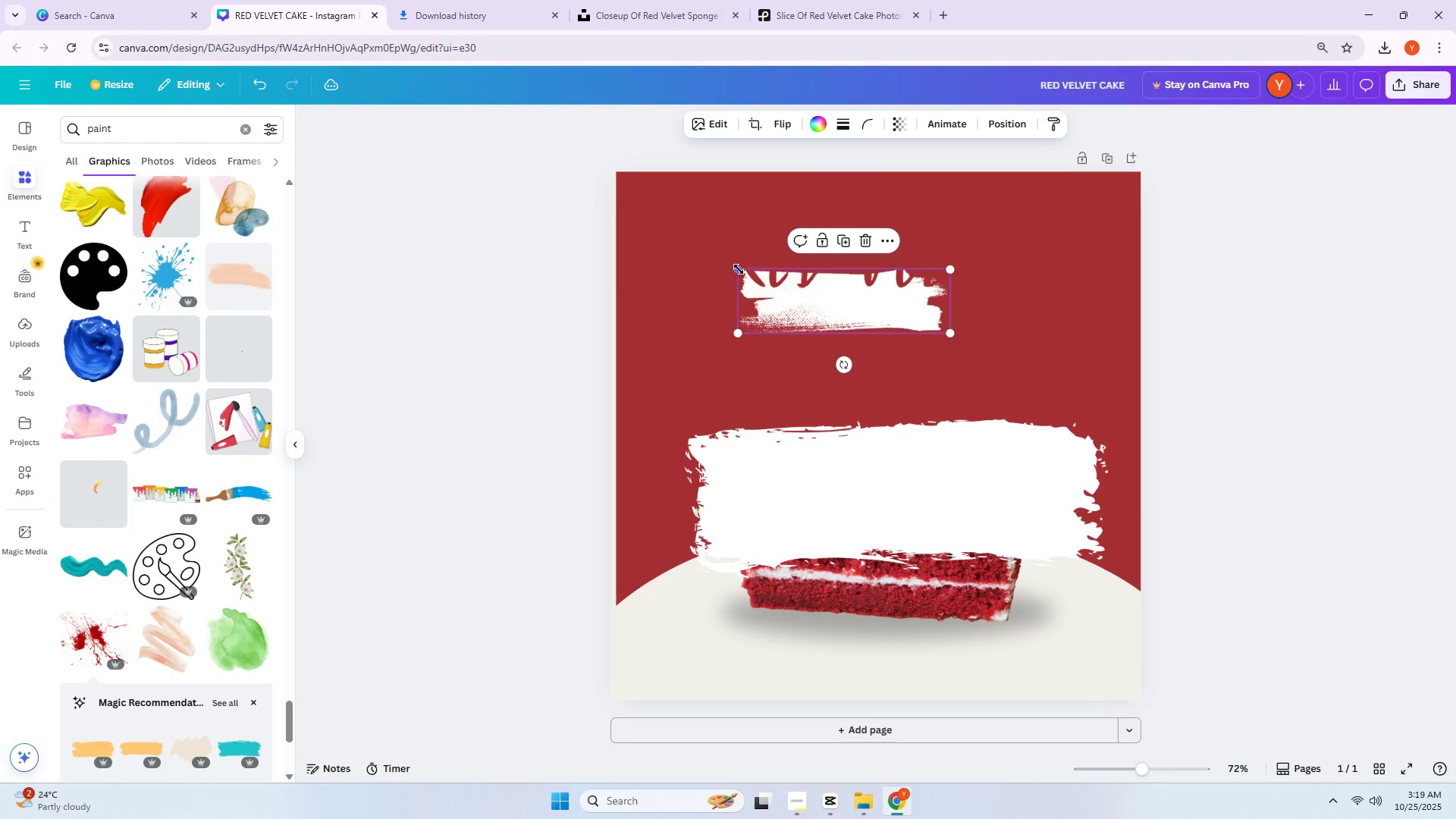 
left_click_drag(start_coordinate=[738, 269], to_coordinate=[566, 217])
 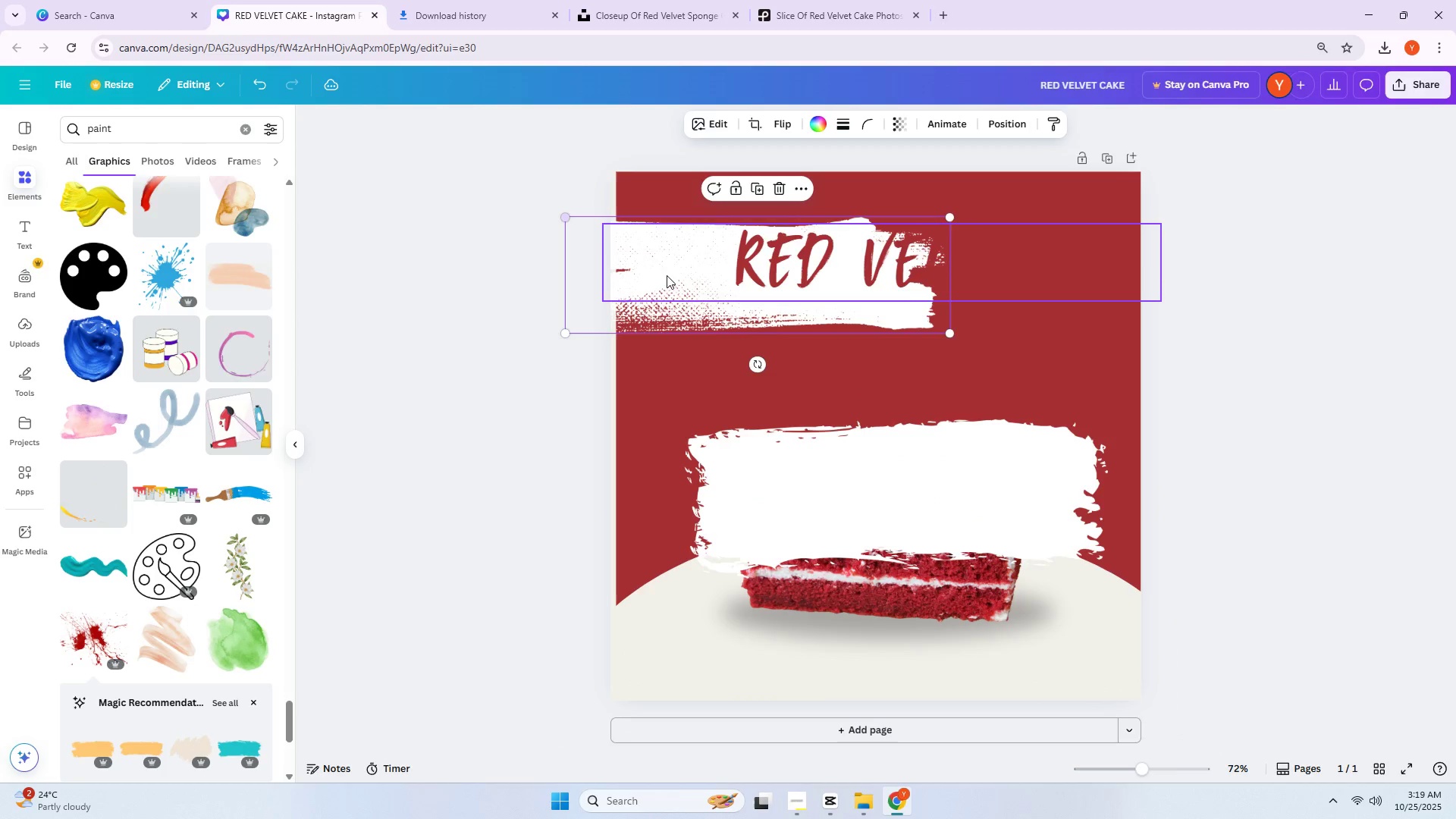 
left_click_drag(start_coordinate=[688, 301], to_coordinate=[791, 302])
 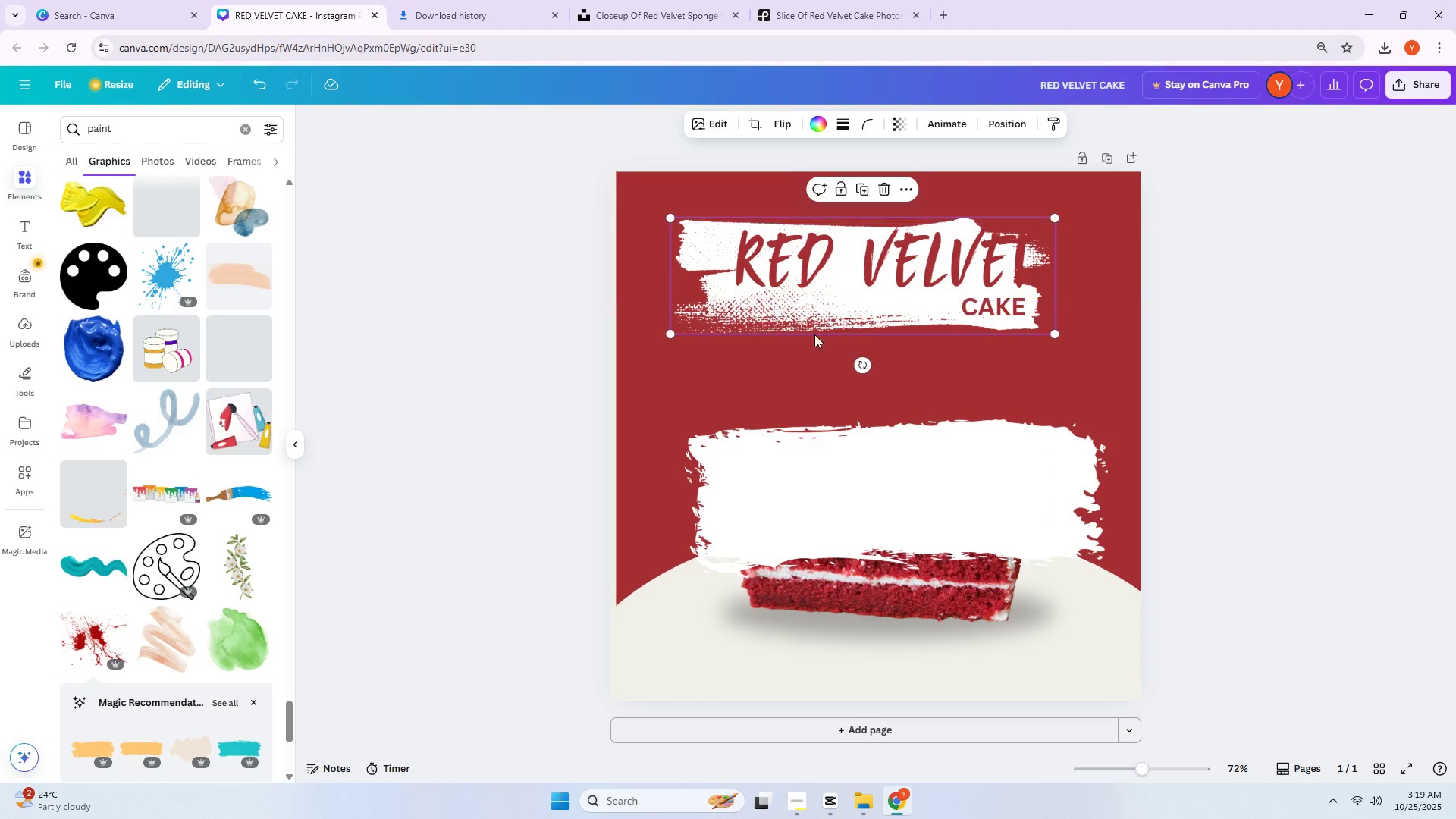 
left_click_drag(start_coordinate=[856, 362], to_coordinate=[834, 371])
 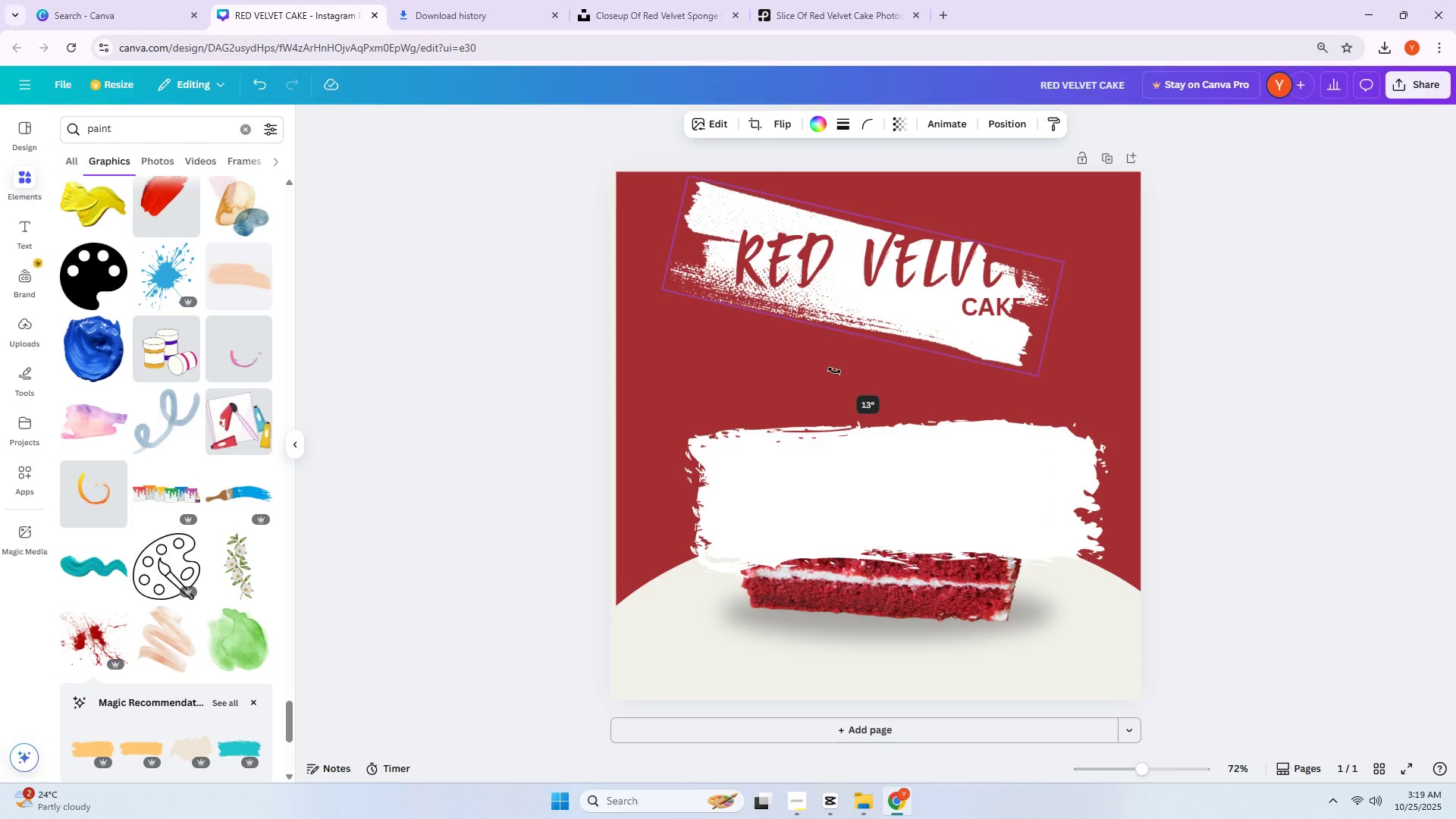 
left_click([834, 371])
 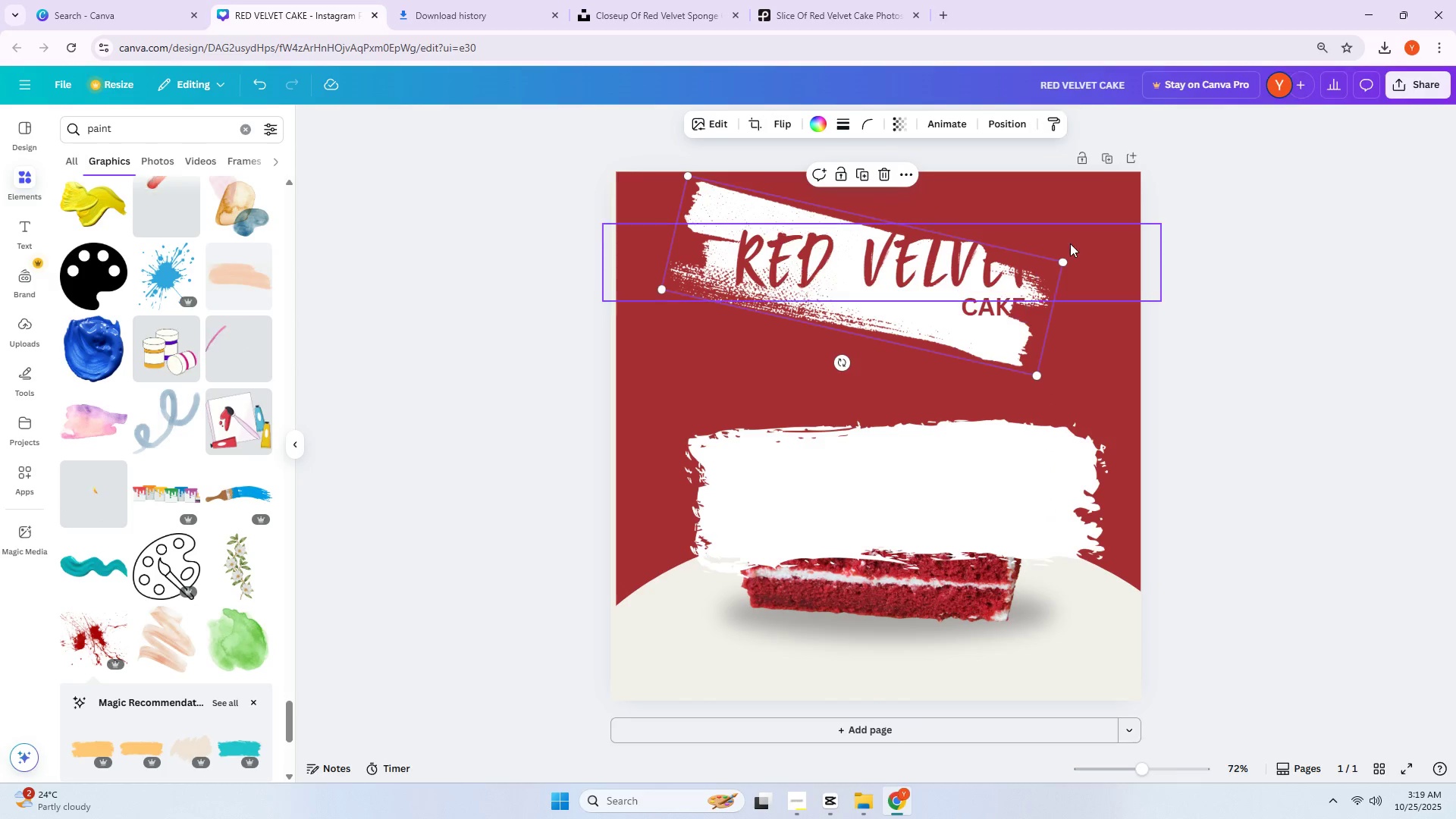 
left_click_drag(start_coordinate=[1059, 263], to_coordinate=[1120, 259])
 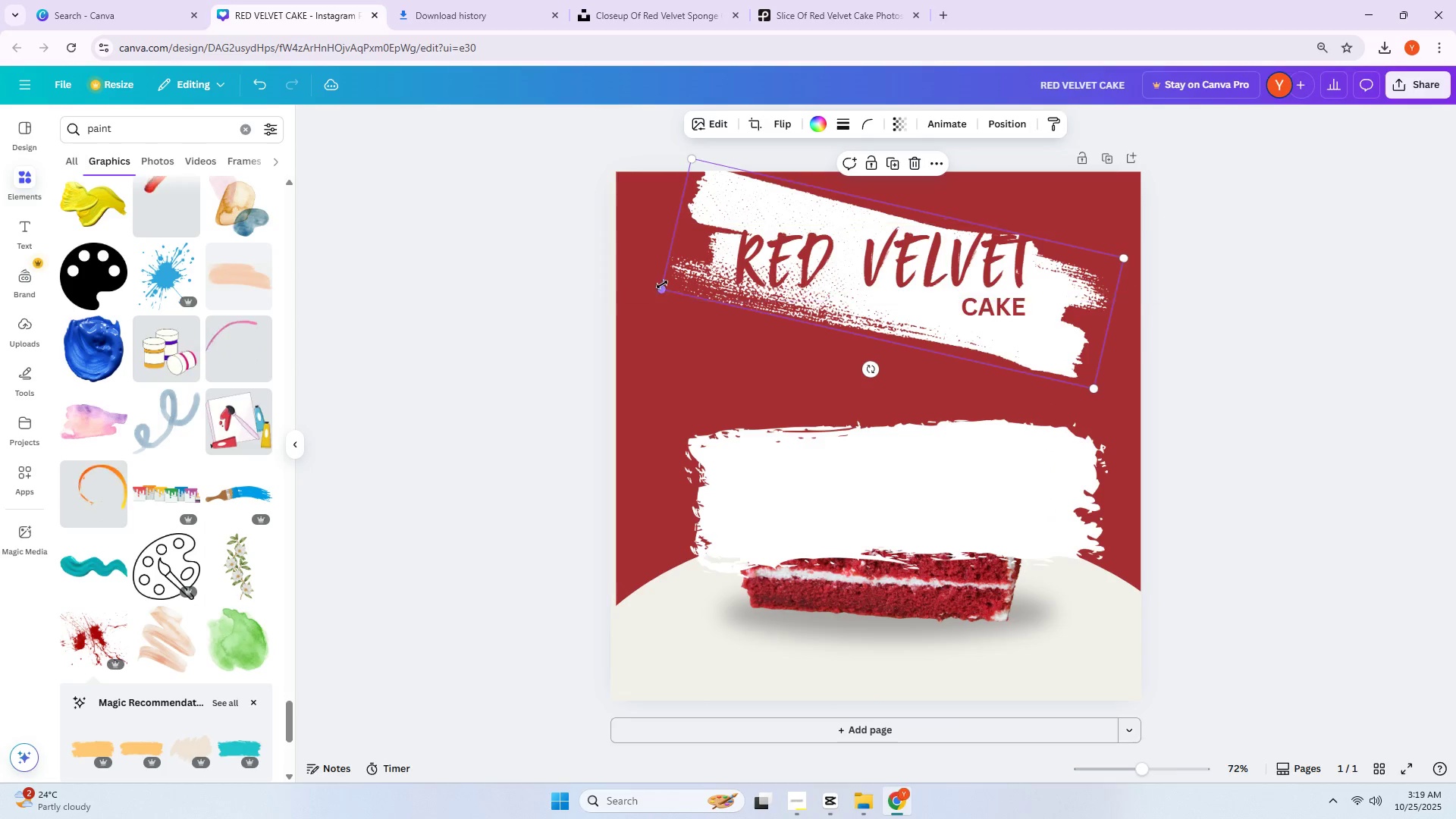 
left_click_drag(start_coordinate=[667, 287], to_coordinate=[667, 295])
 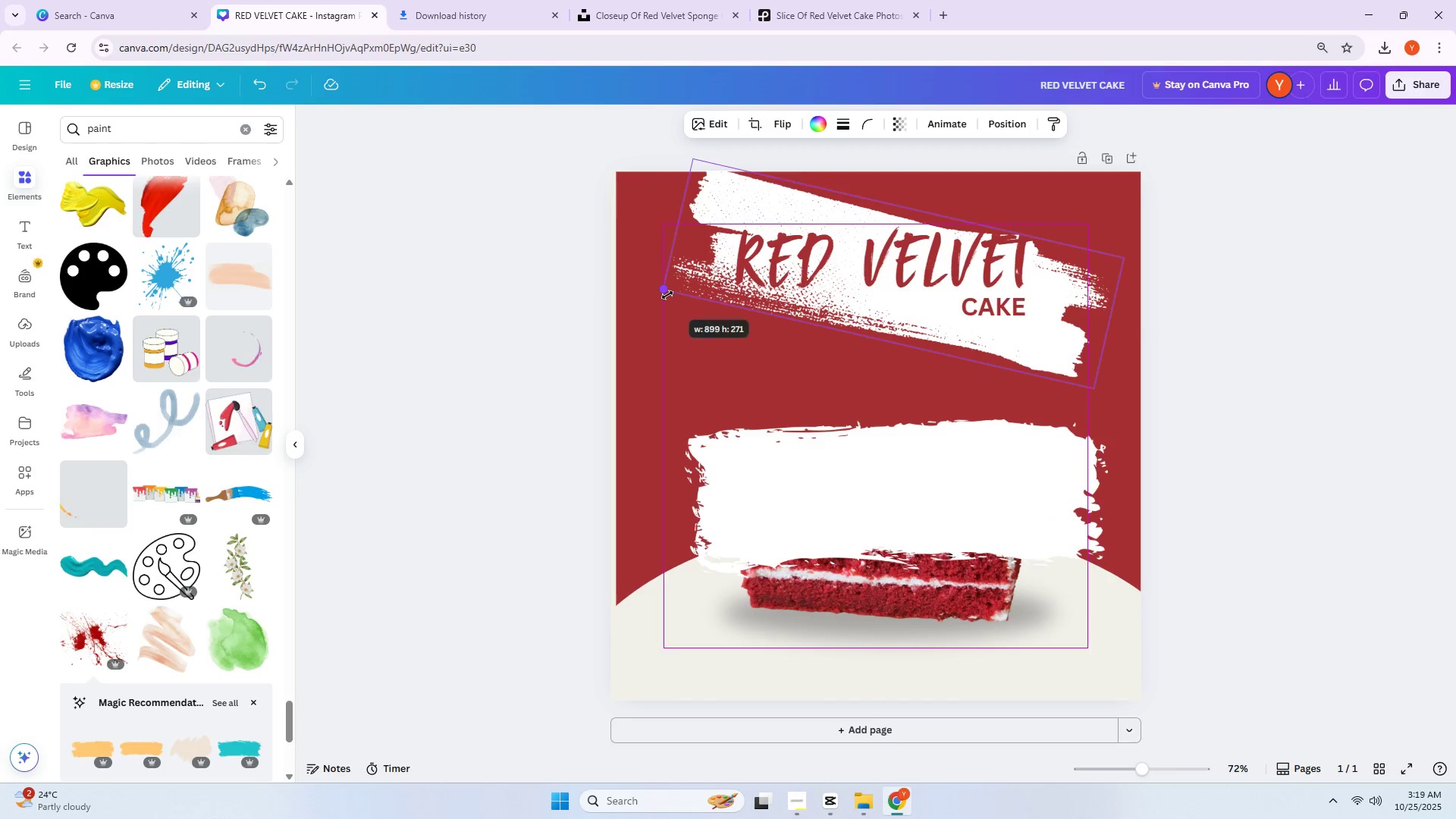 
double_click([667, 296])
 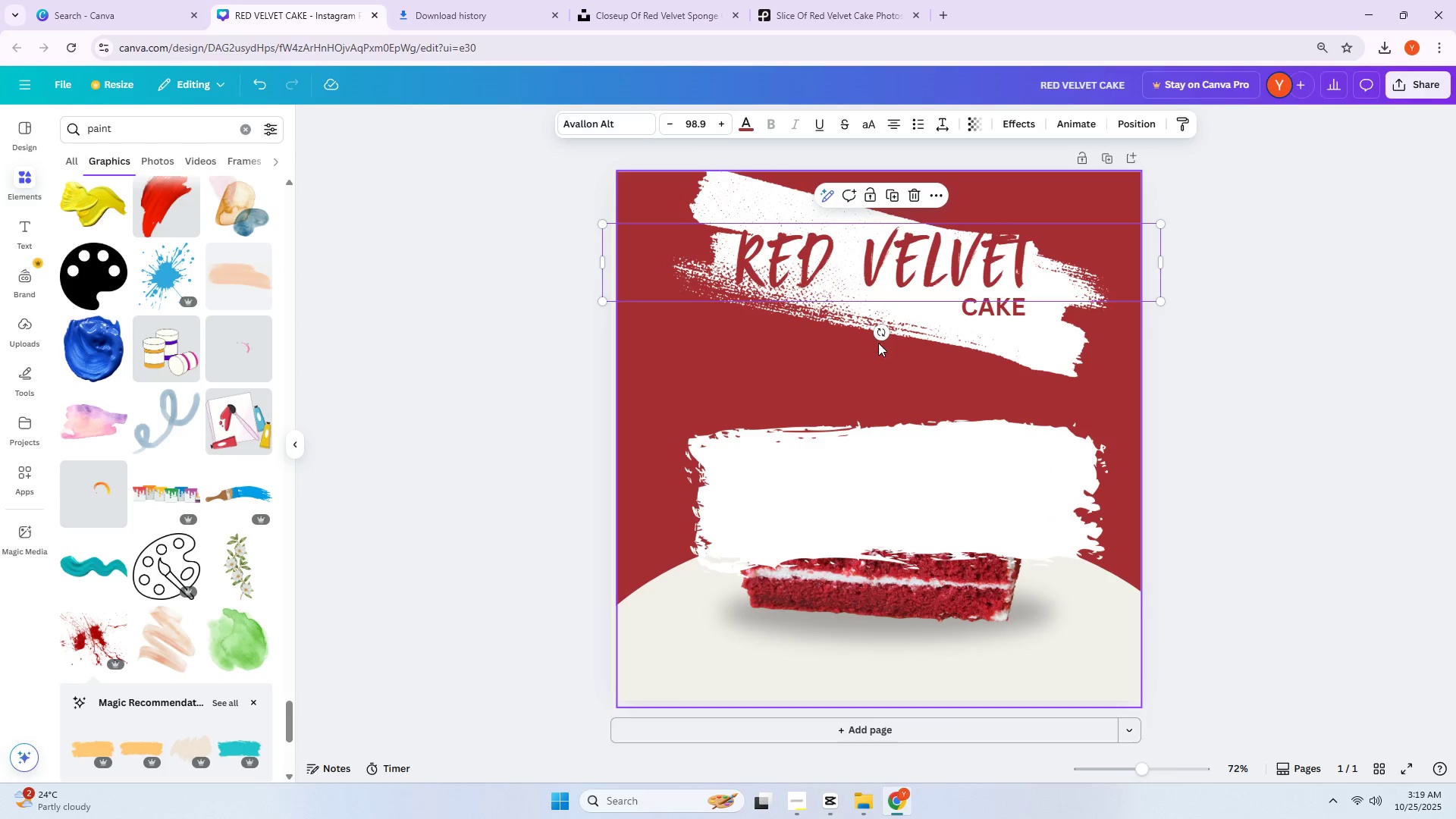 
left_click_drag(start_coordinate=[878, 334], to_coordinate=[878, 340])
 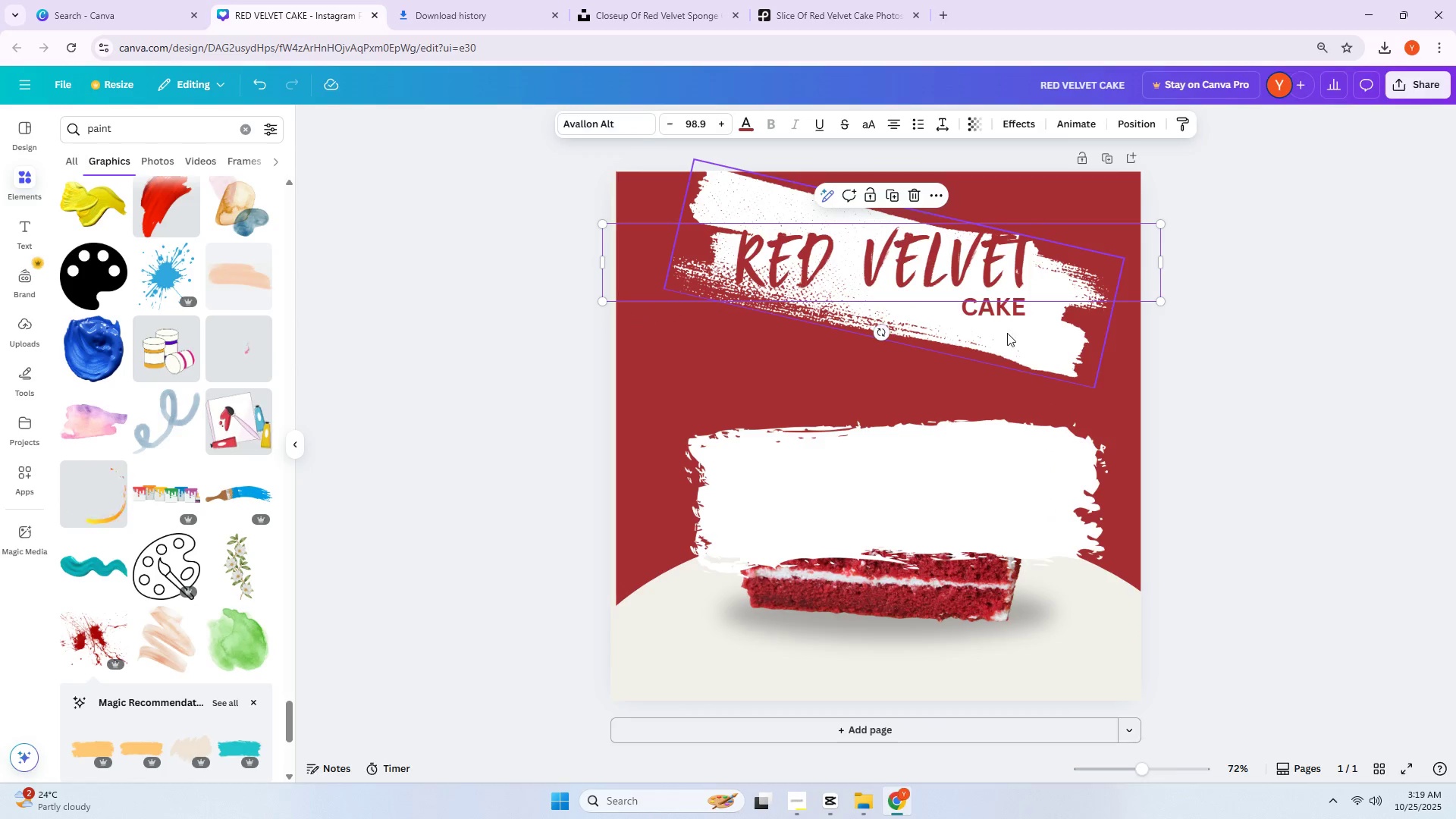 
left_click_drag(start_coordinate=[1050, 344], to_coordinate=[1049, 356])
 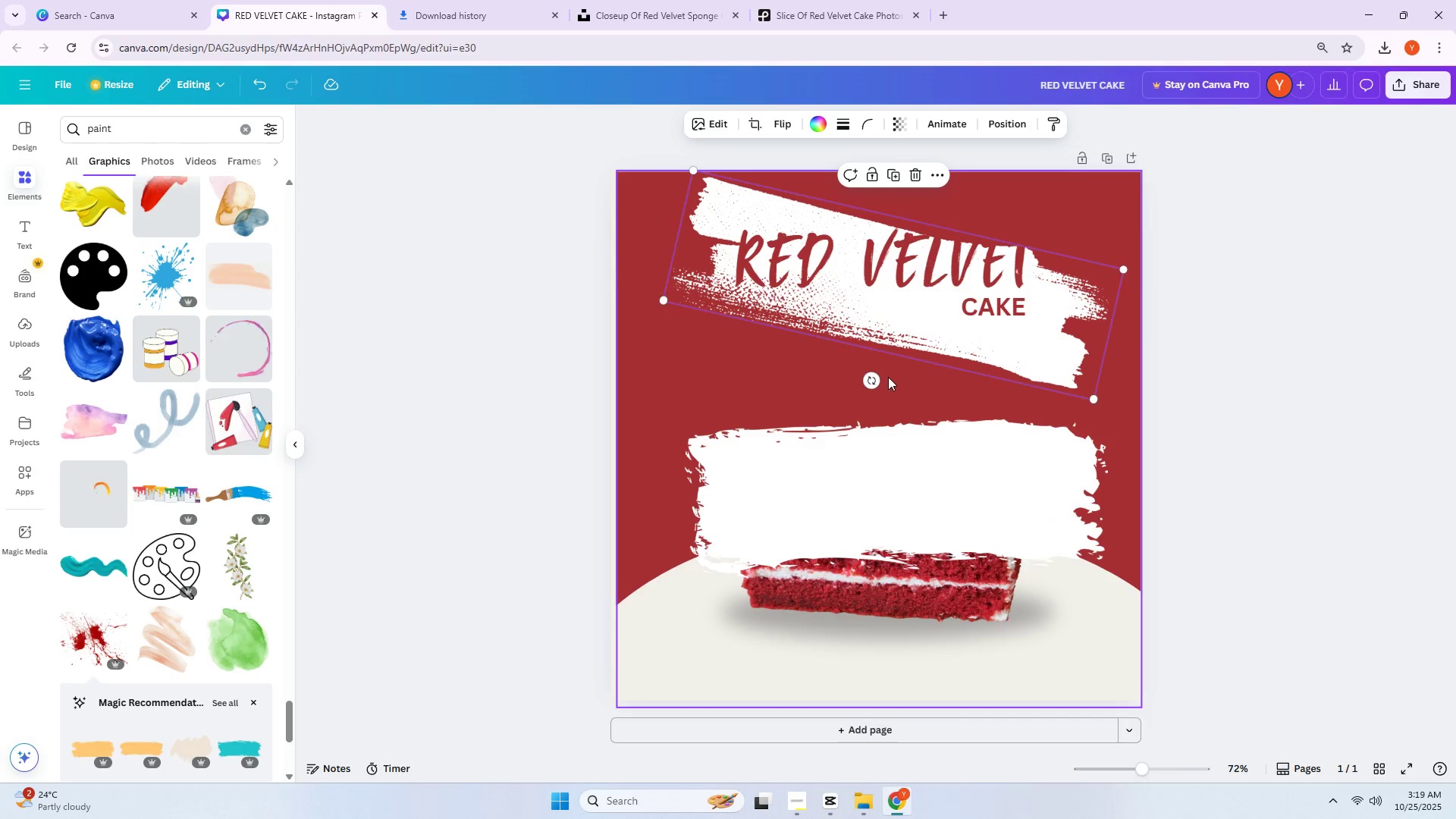 
left_click_drag(start_coordinate=[871, 381], to_coordinate=[880, 381])
 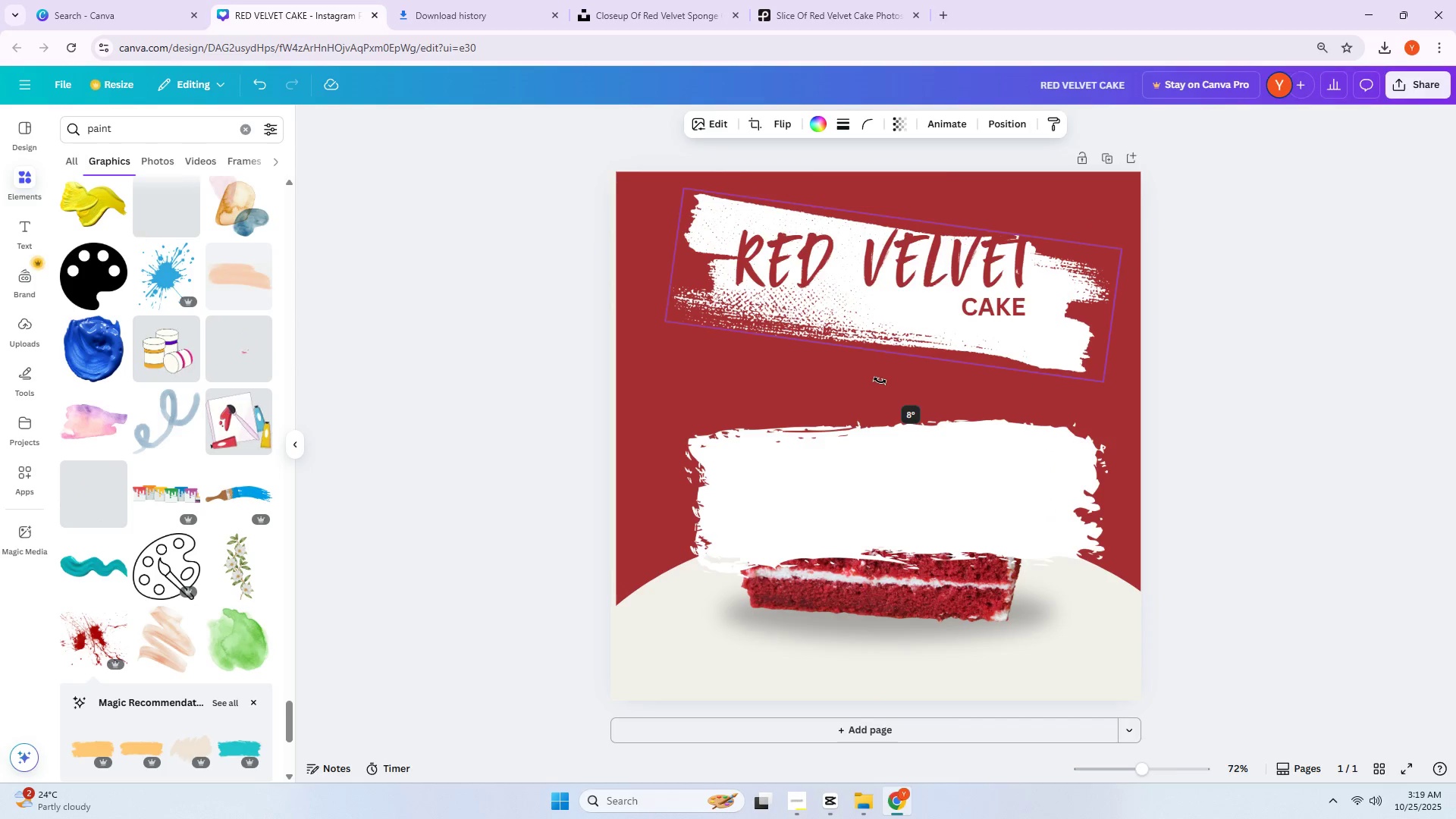 
left_click([880, 381])
 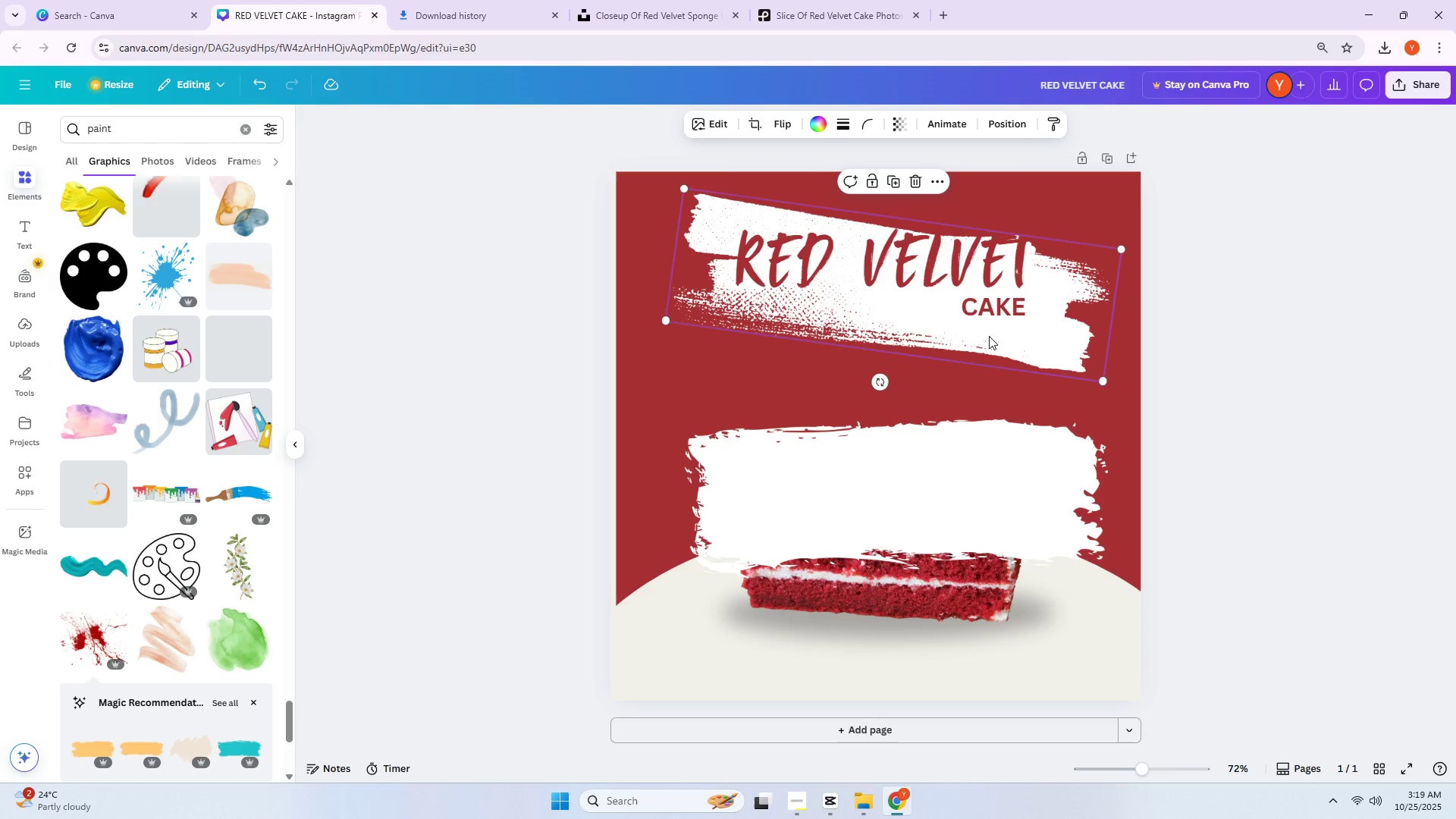 
left_click_drag(start_coordinate=[1068, 340], to_coordinate=[1068, 328])
 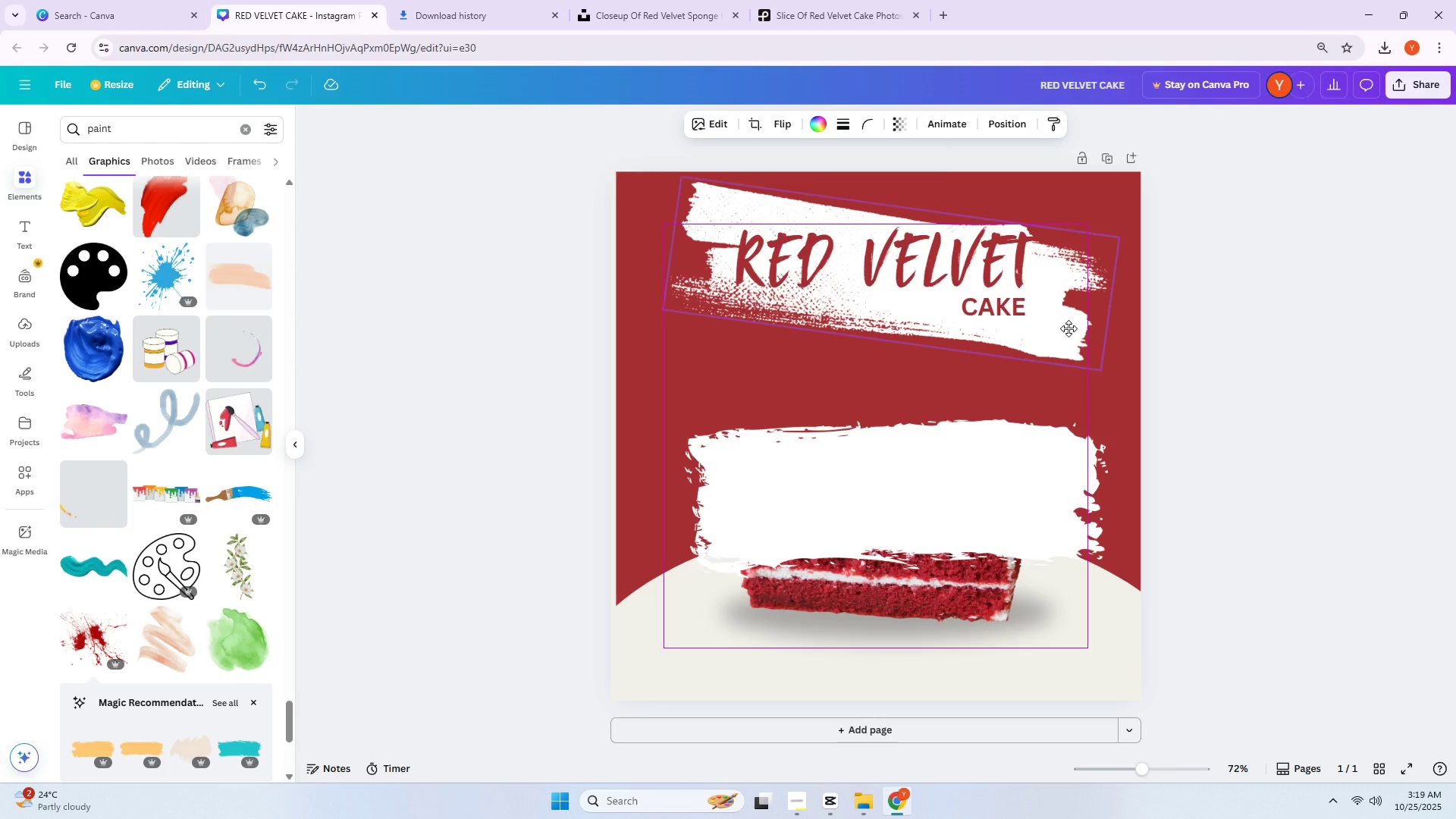 
left_click_drag(start_coordinate=[1068, 328], to_coordinate=[1074, 324])
 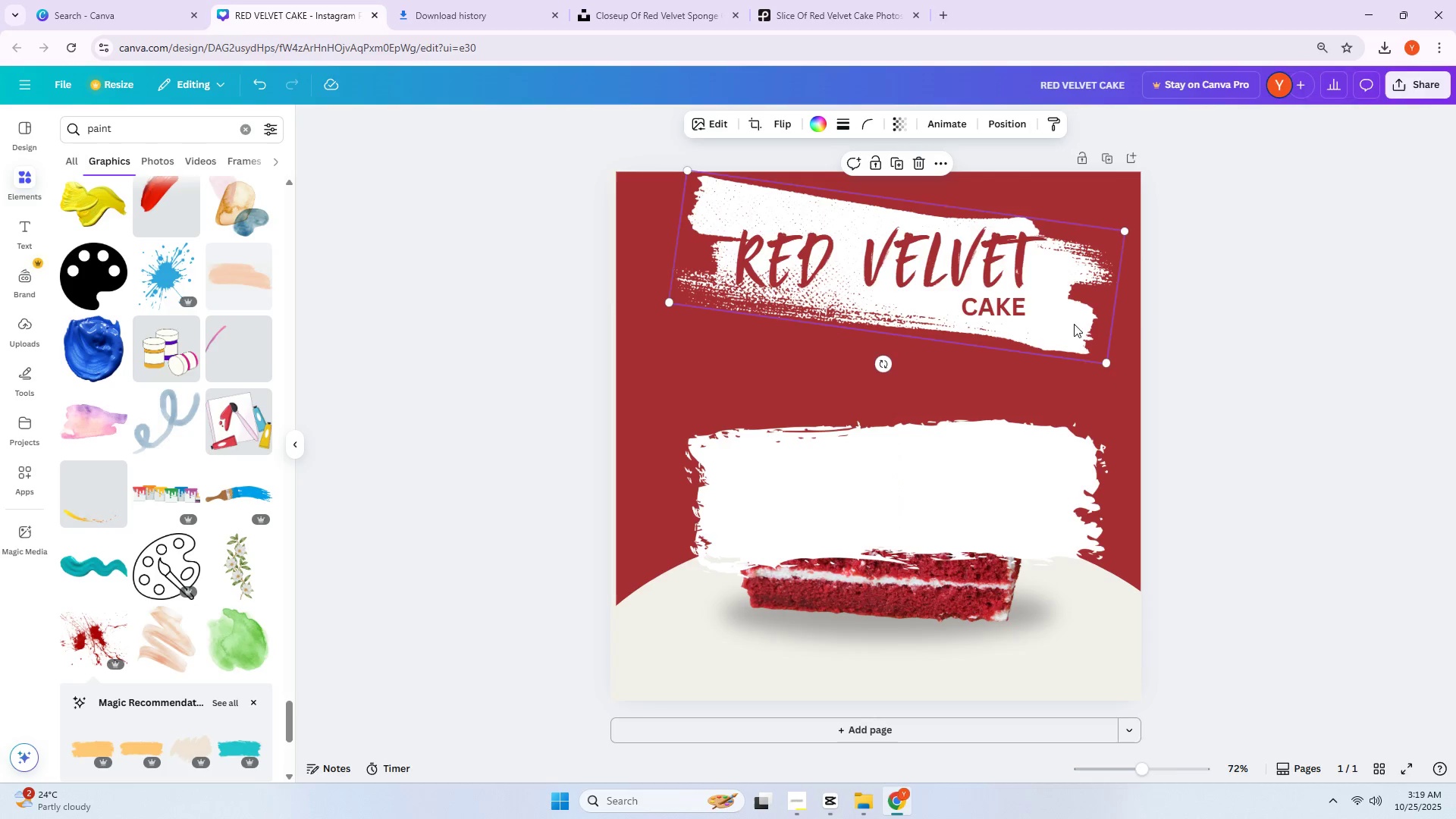 
left_click([1074, 324])
 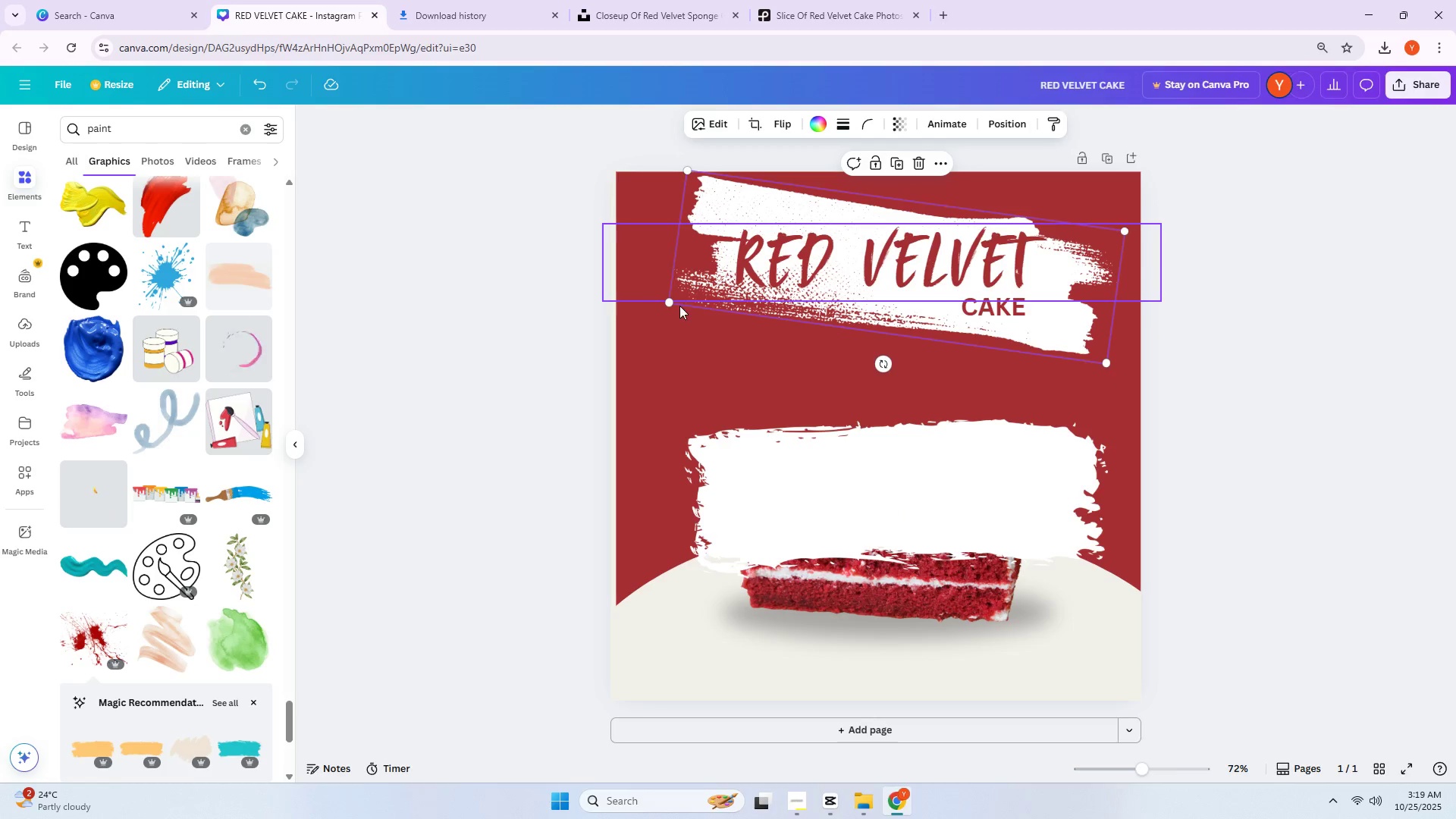 
left_click_drag(start_coordinate=[673, 301], to_coordinate=[651, 303])
 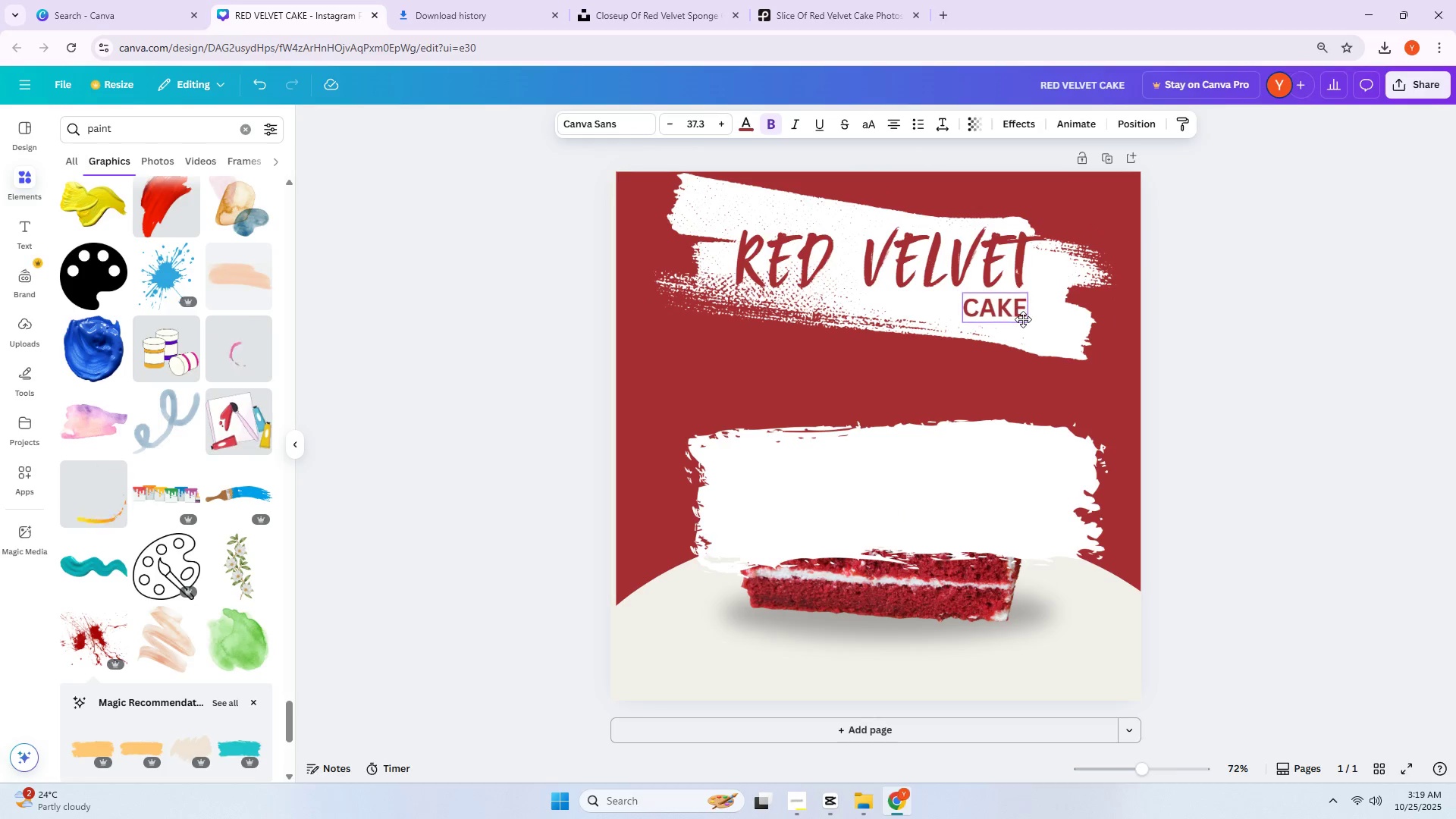 
left_click_drag(start_coordinate=[1066, 327], to_coordinate=[1075, 320])
 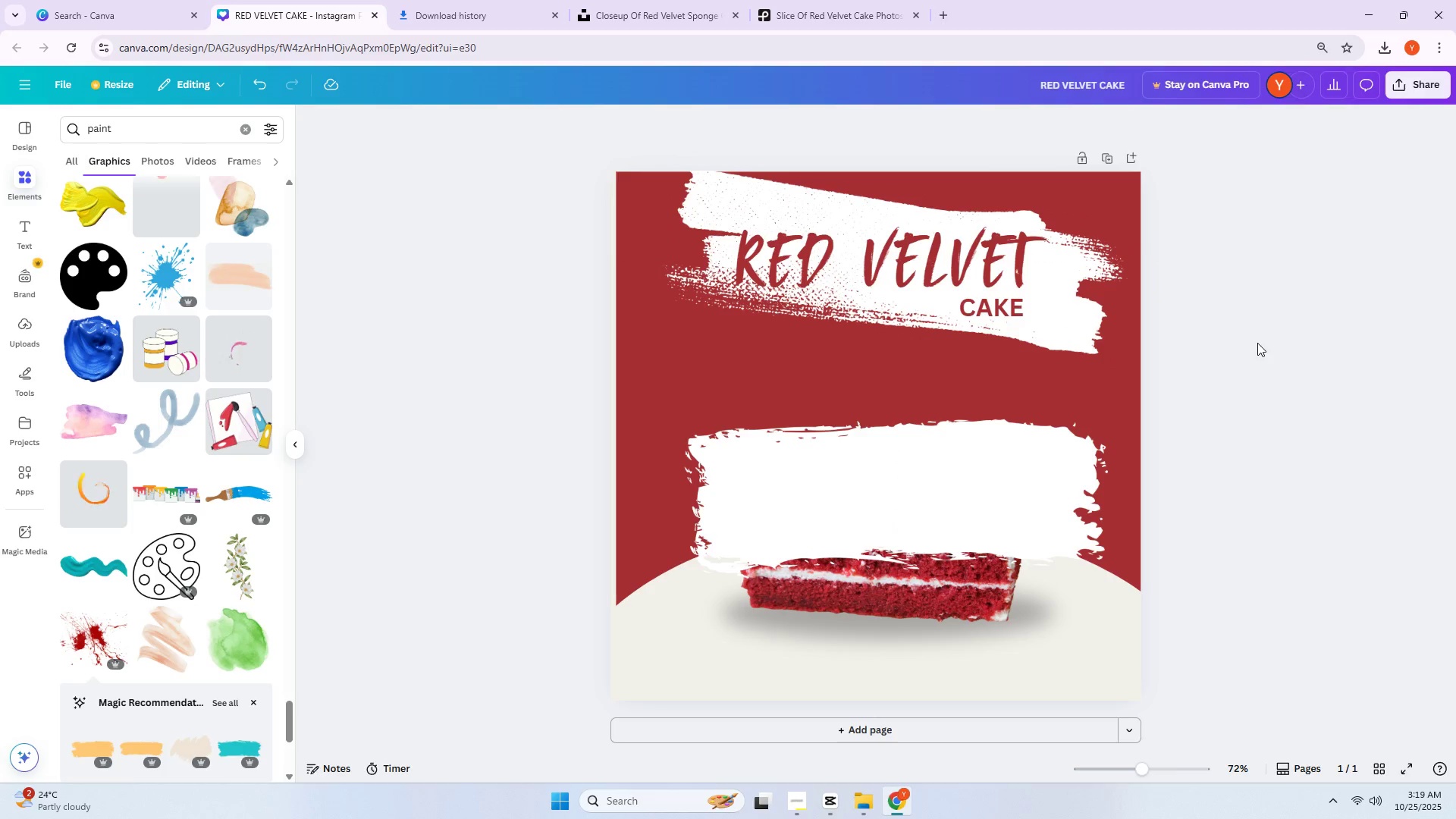 
left_click([836, 520])
 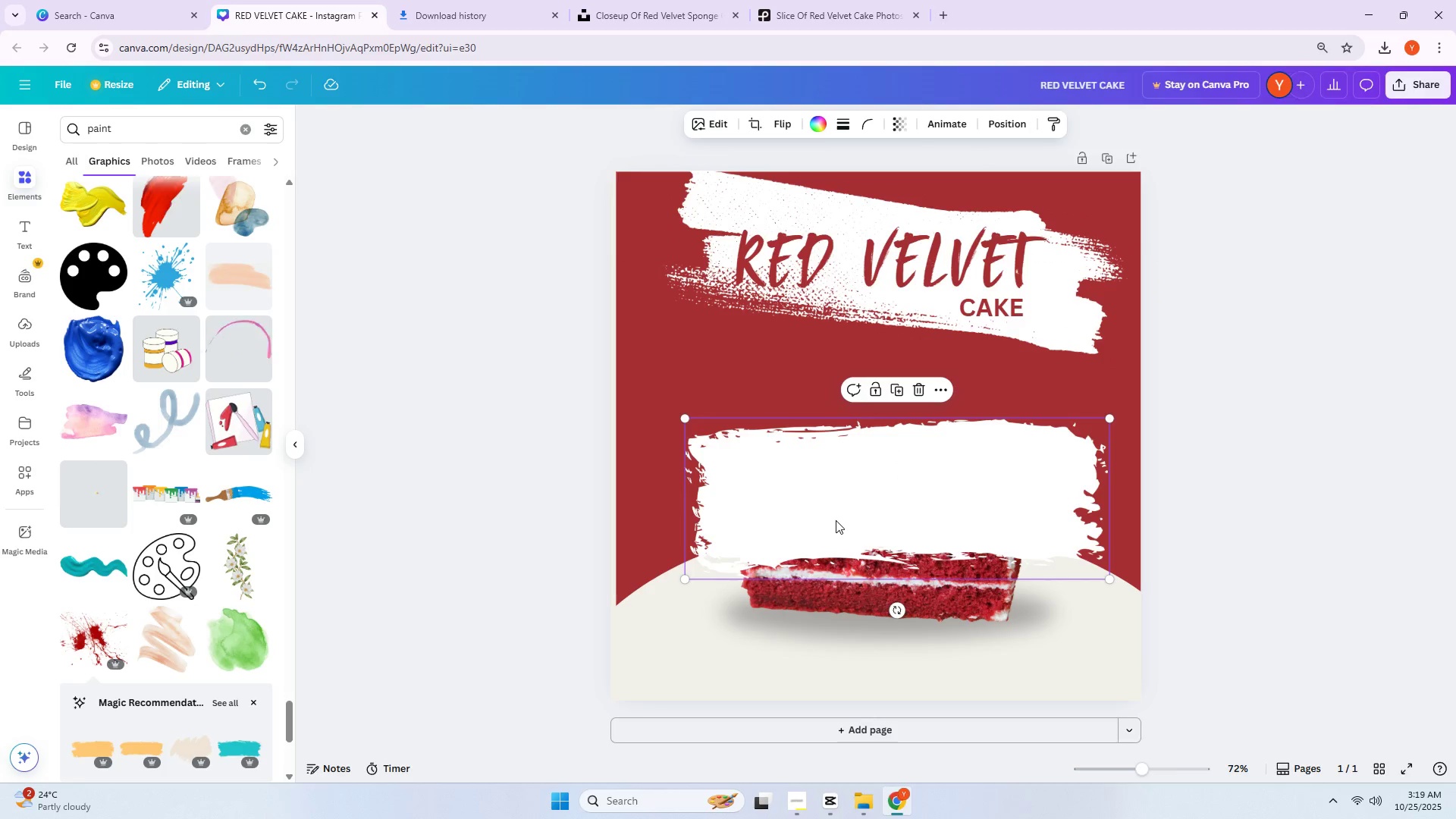 
key(Delete)
 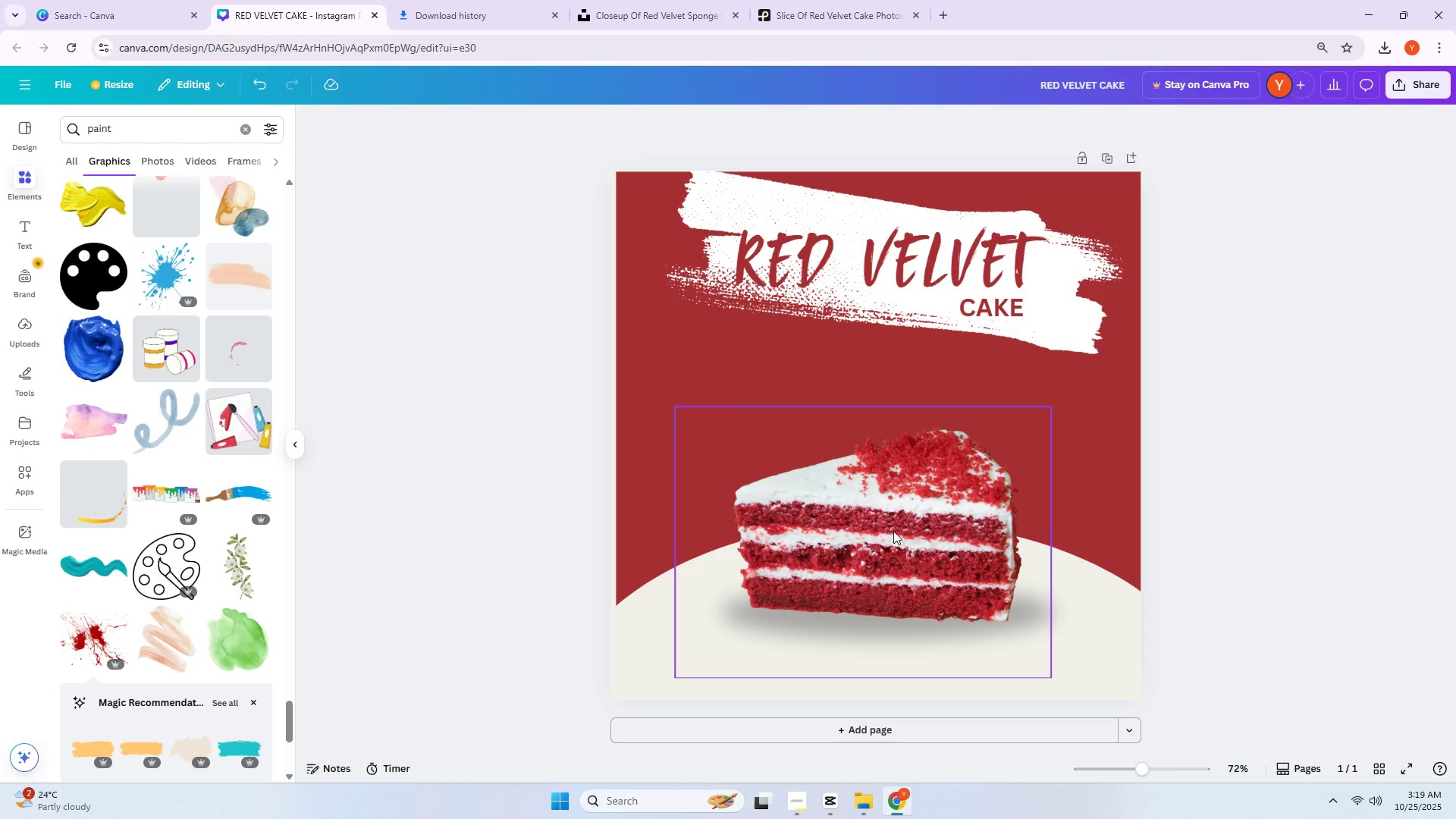 
left_click([1297, 497])
 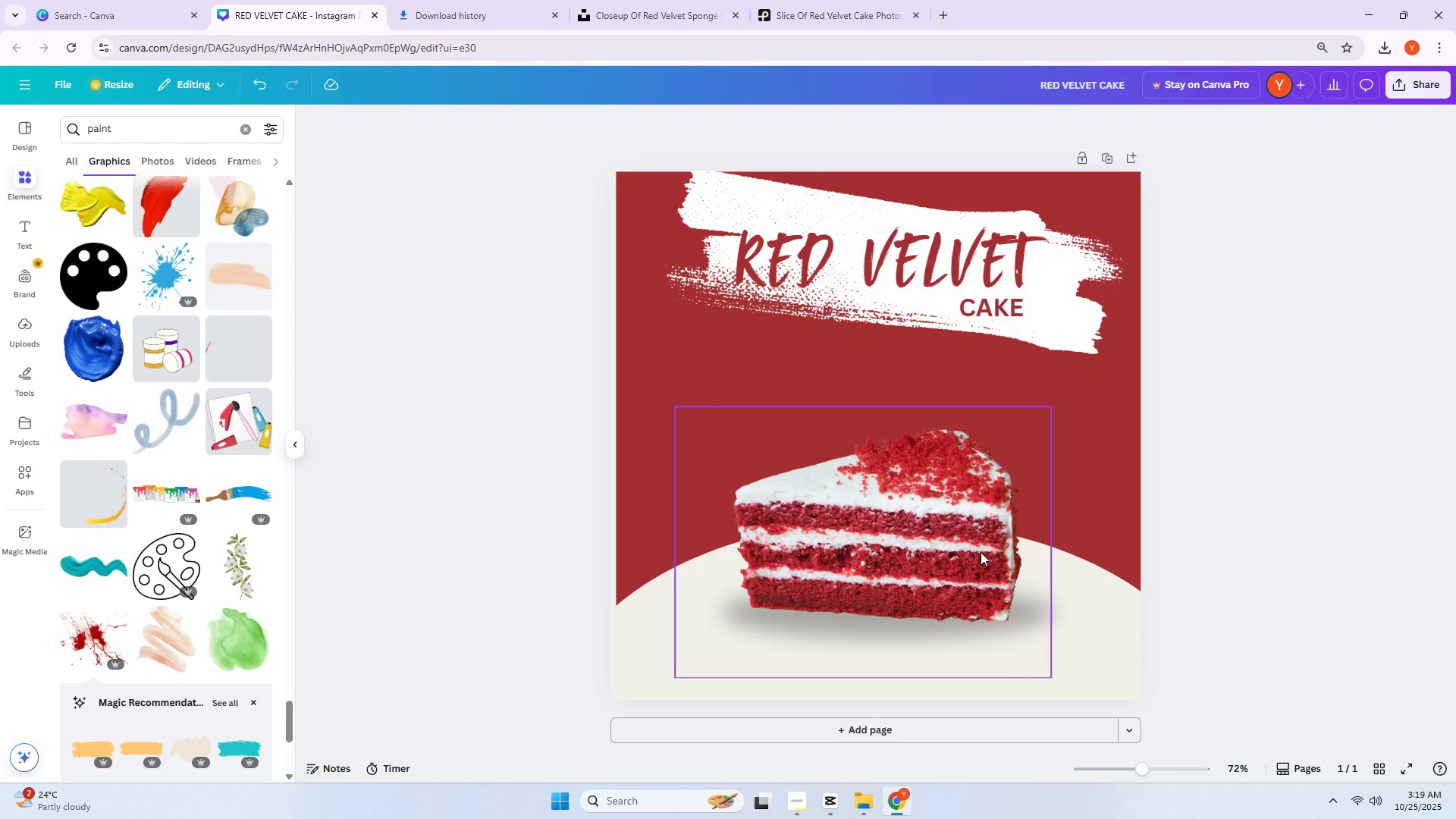 
left_click([996, 550])
 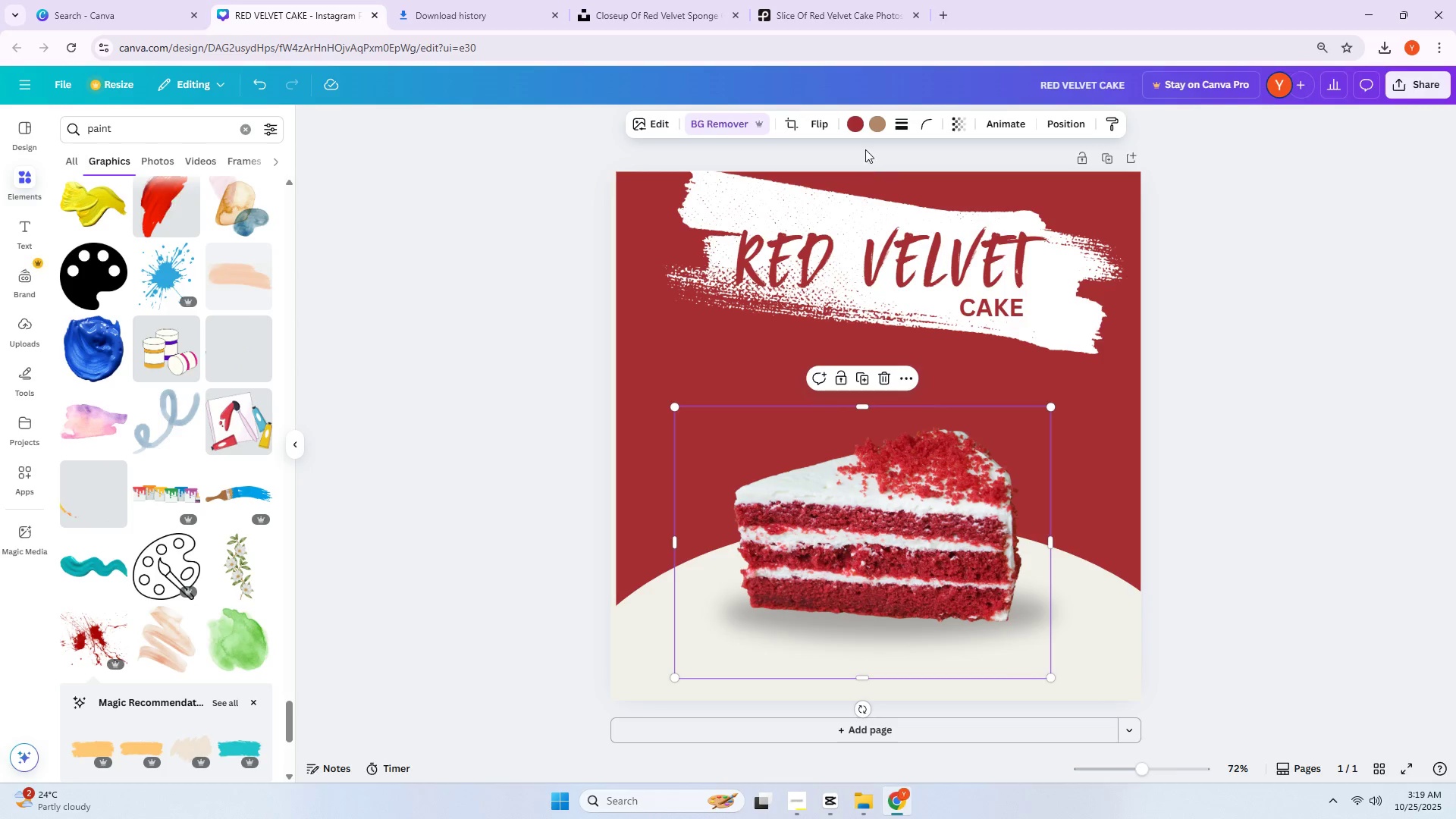 
left_click([857, 127])
 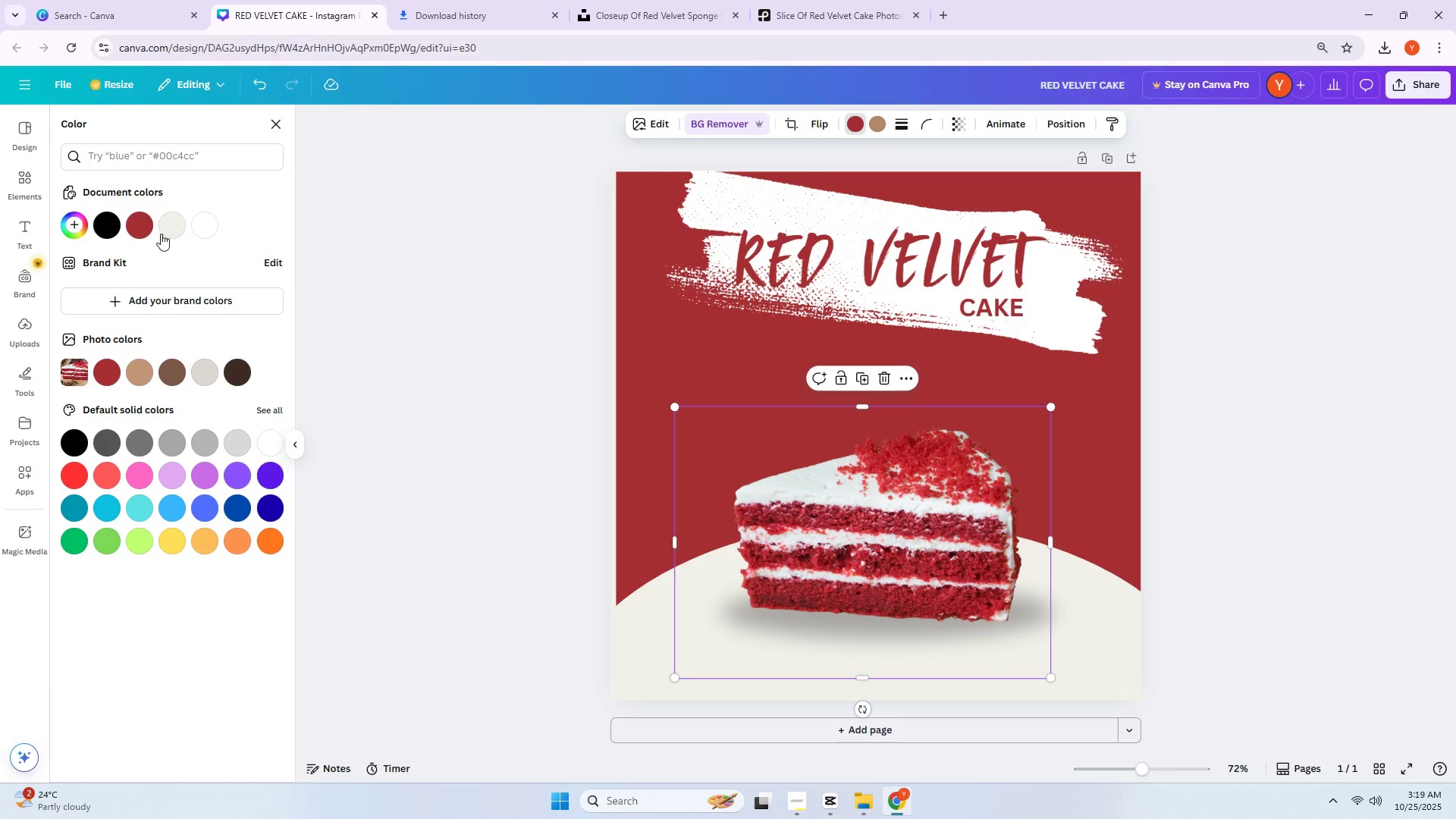 
double_click([146, 227])
 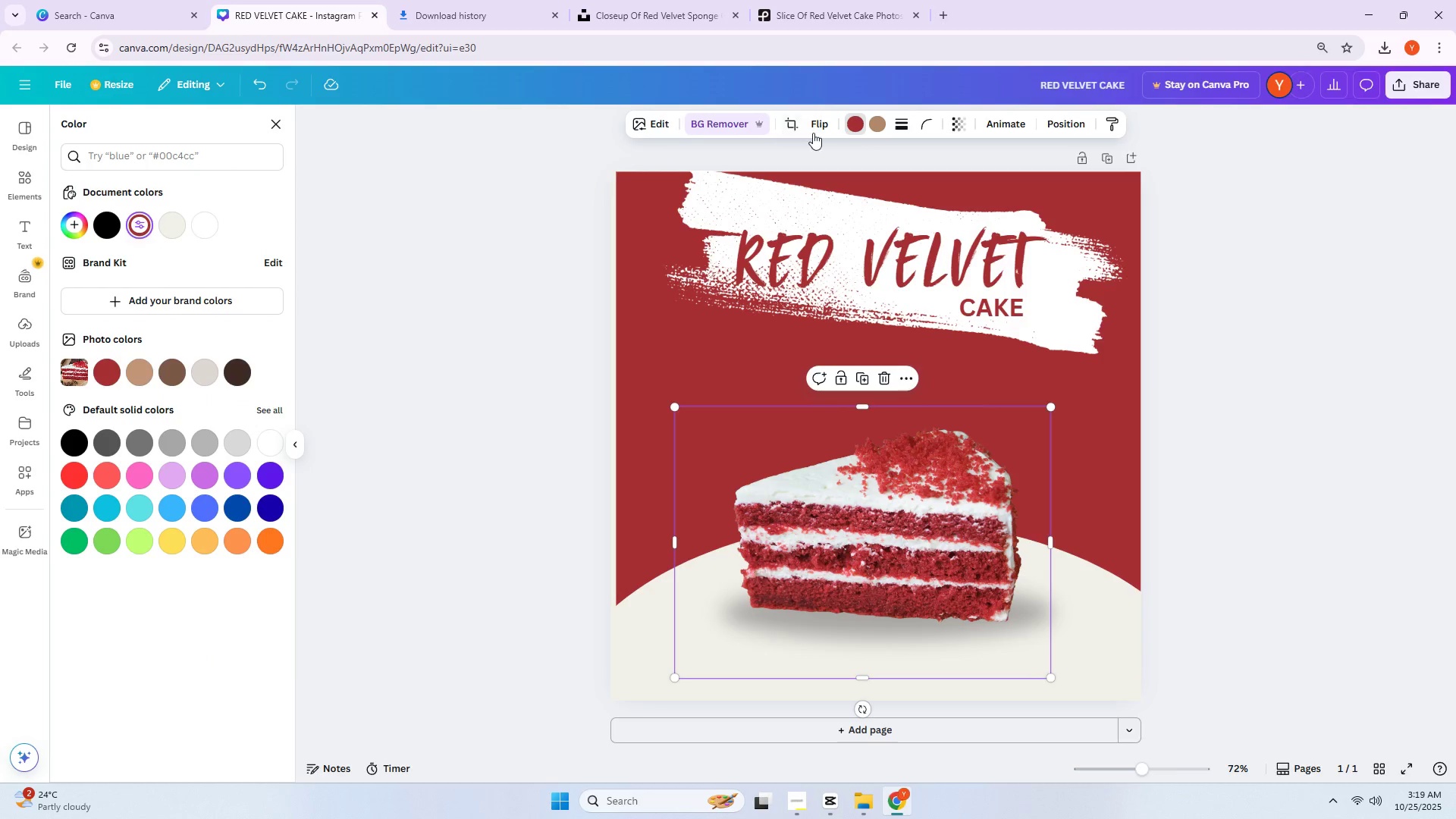 
left_click([874, 133])
 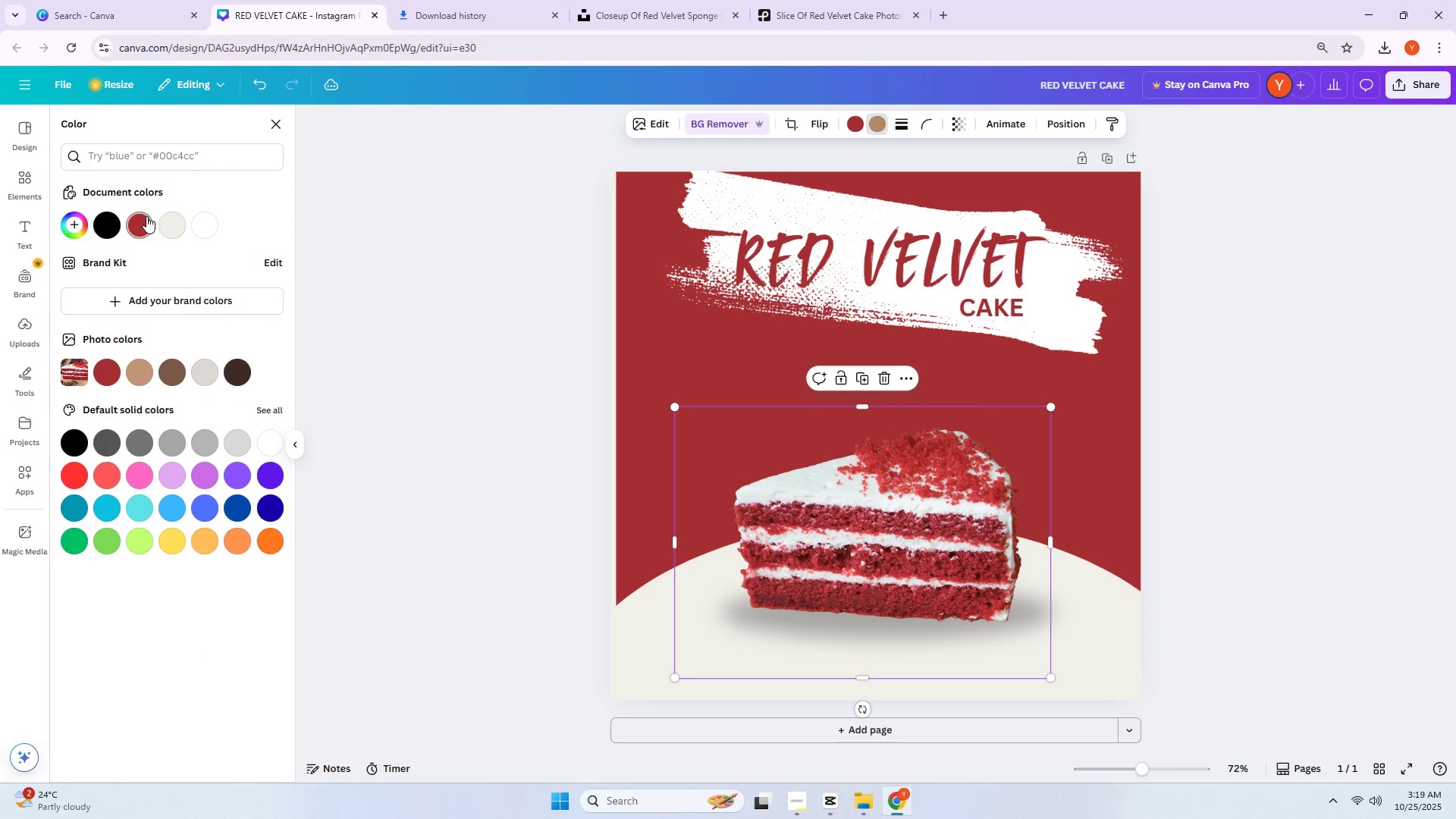 
double_click([146, 222])
 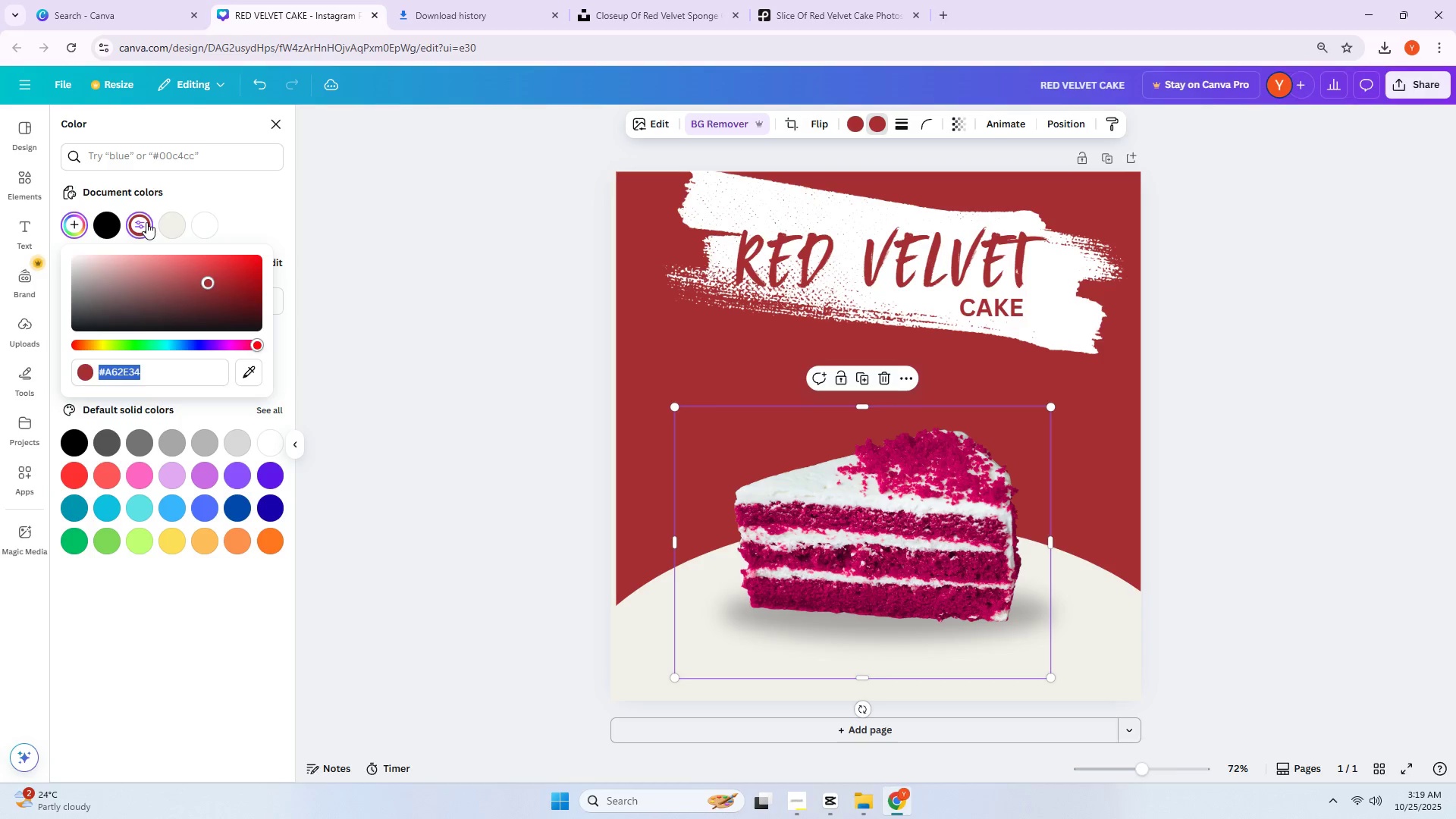 
key(Control+Z)
 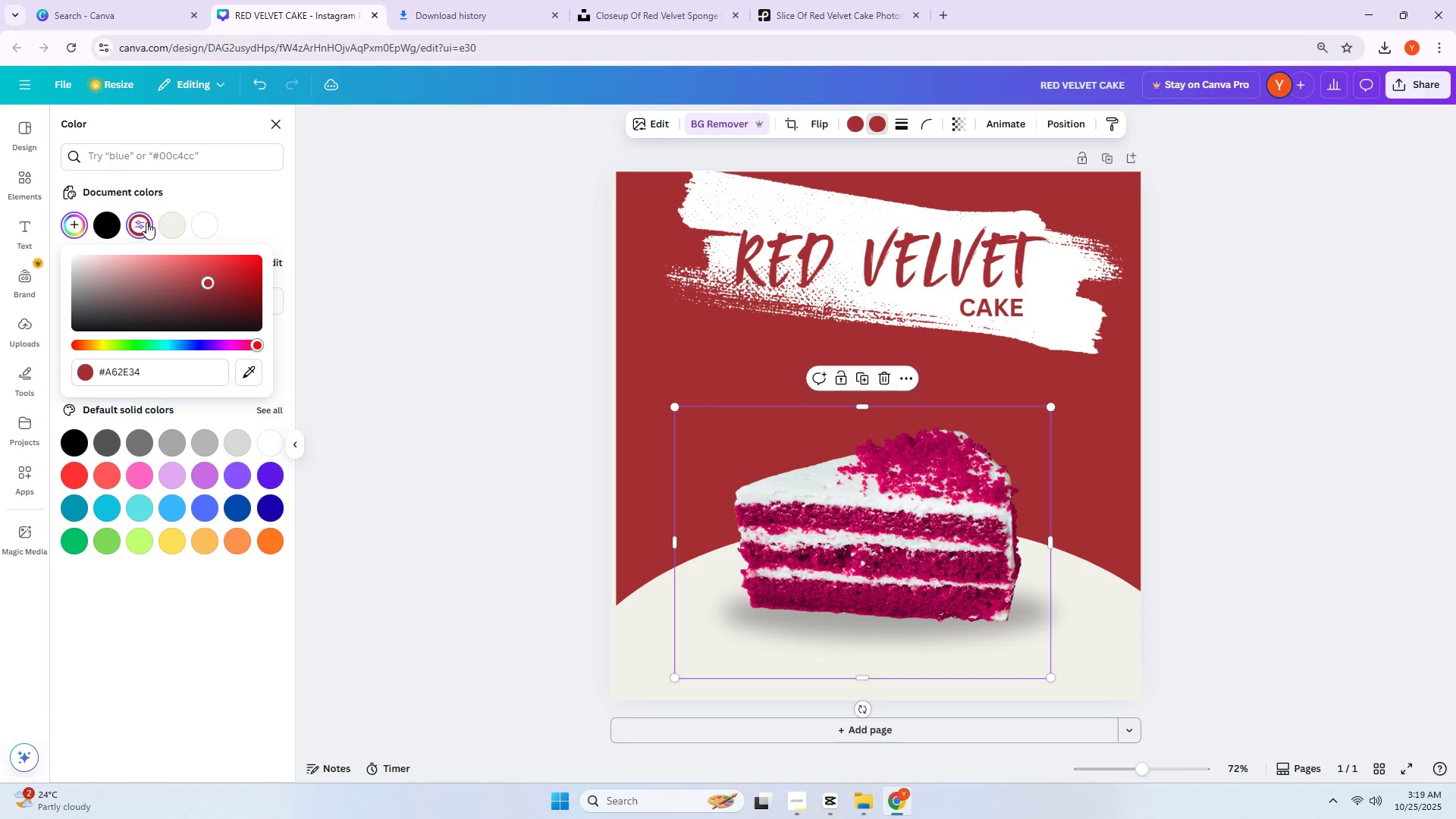 
key(Control+Z)
 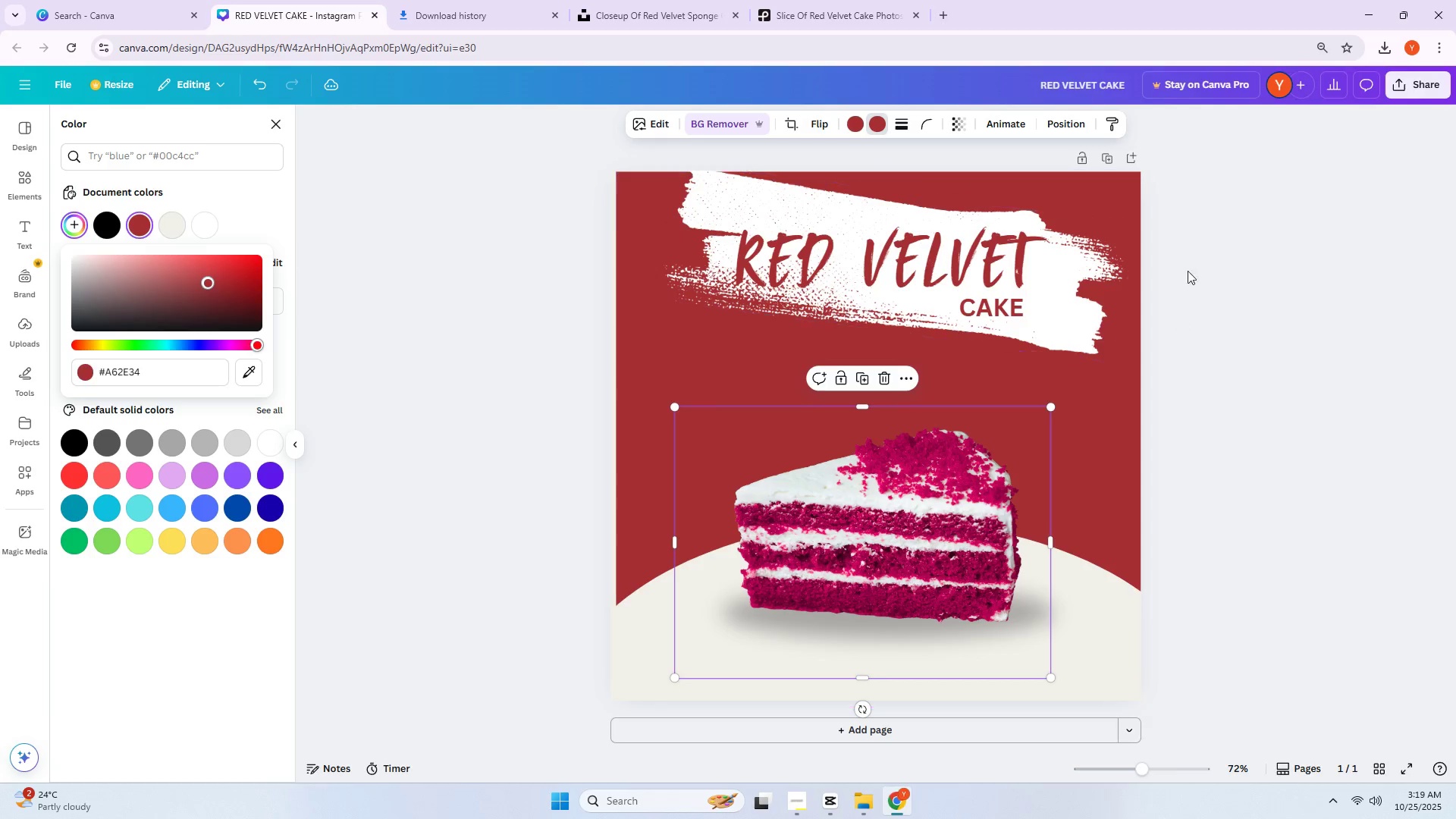 
key(Control+Z)
 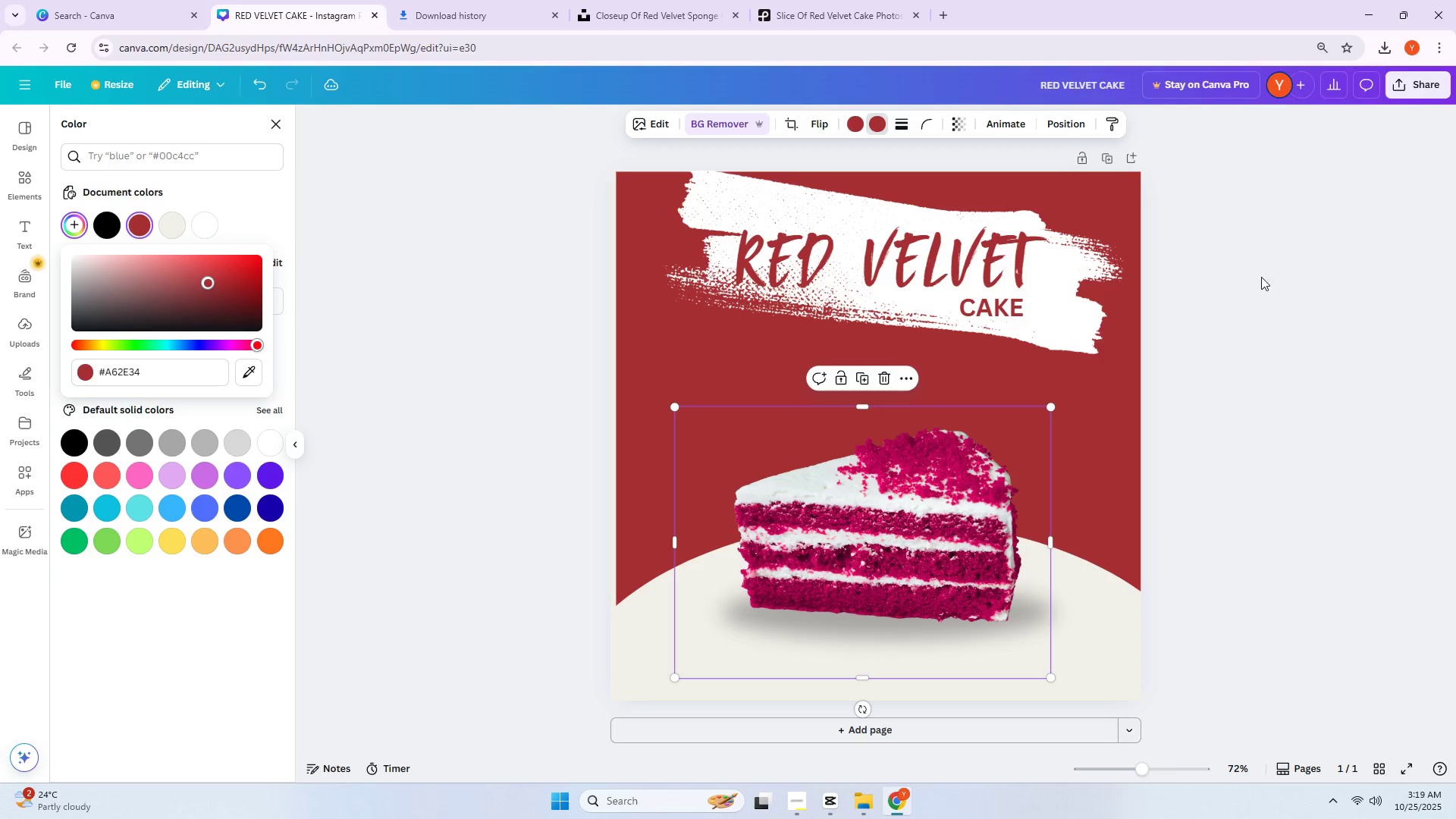 
key(Alt+Control+Z)
 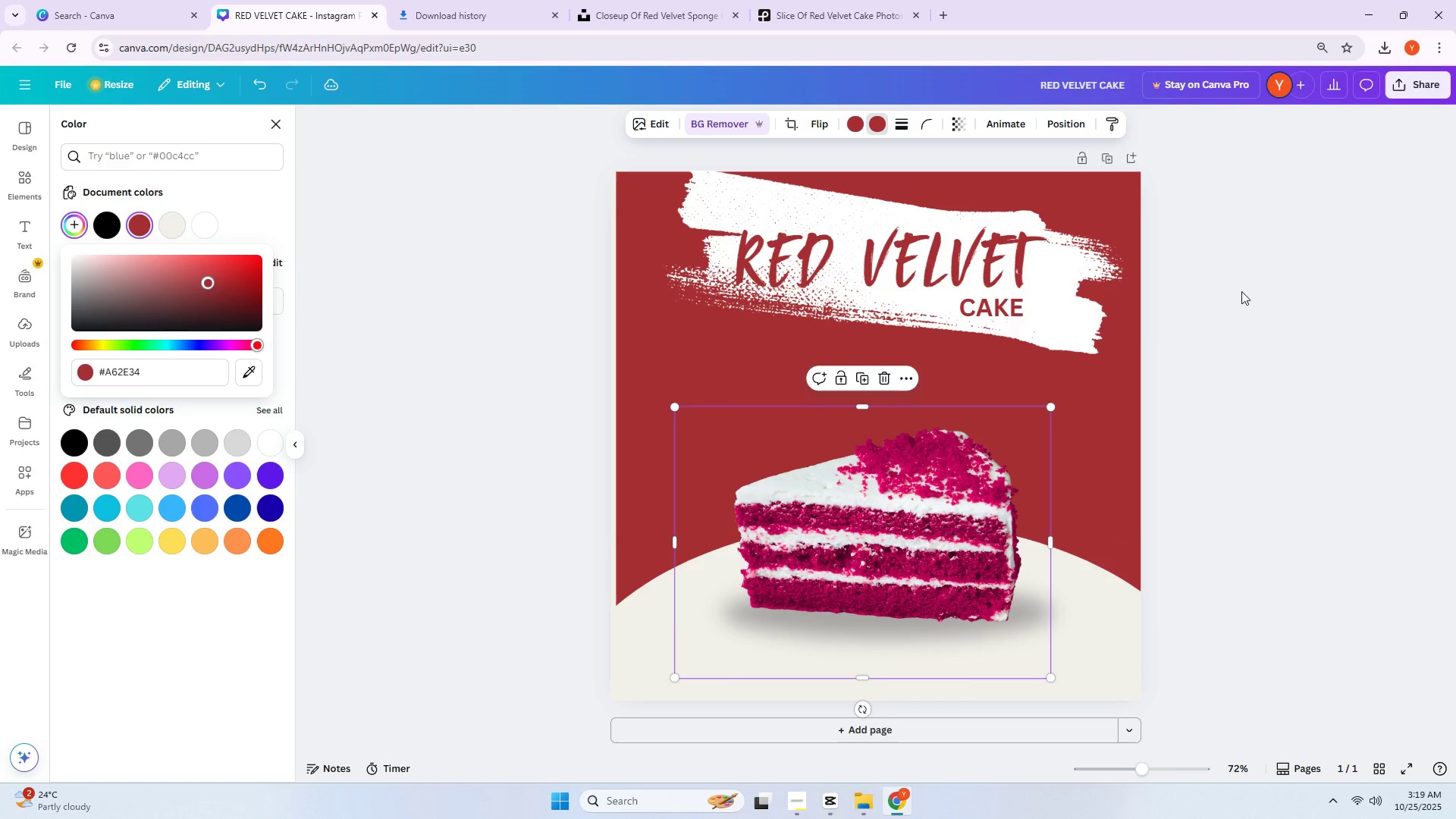 
key(Control+Z)
 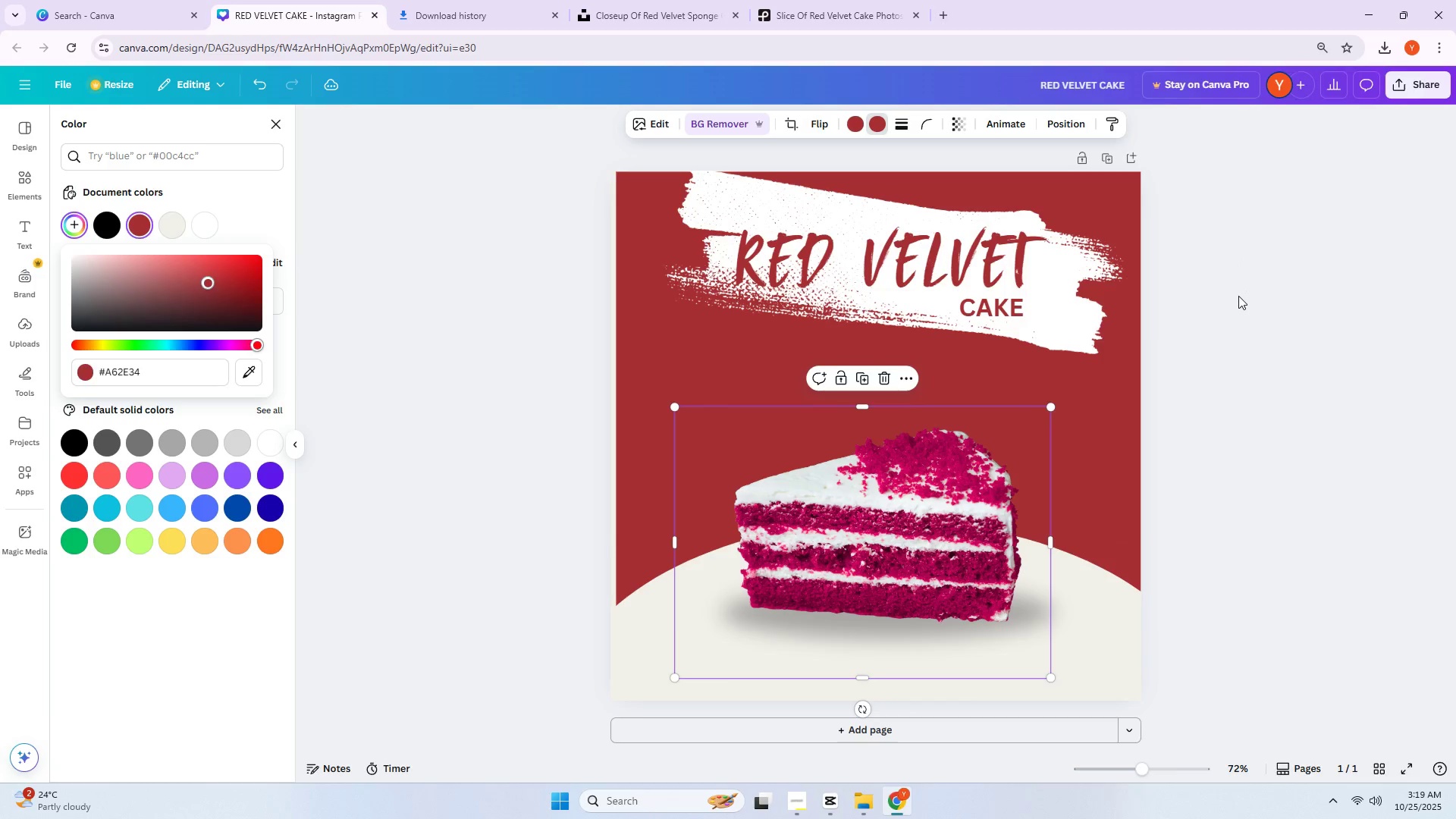 
key(Control+Z)
 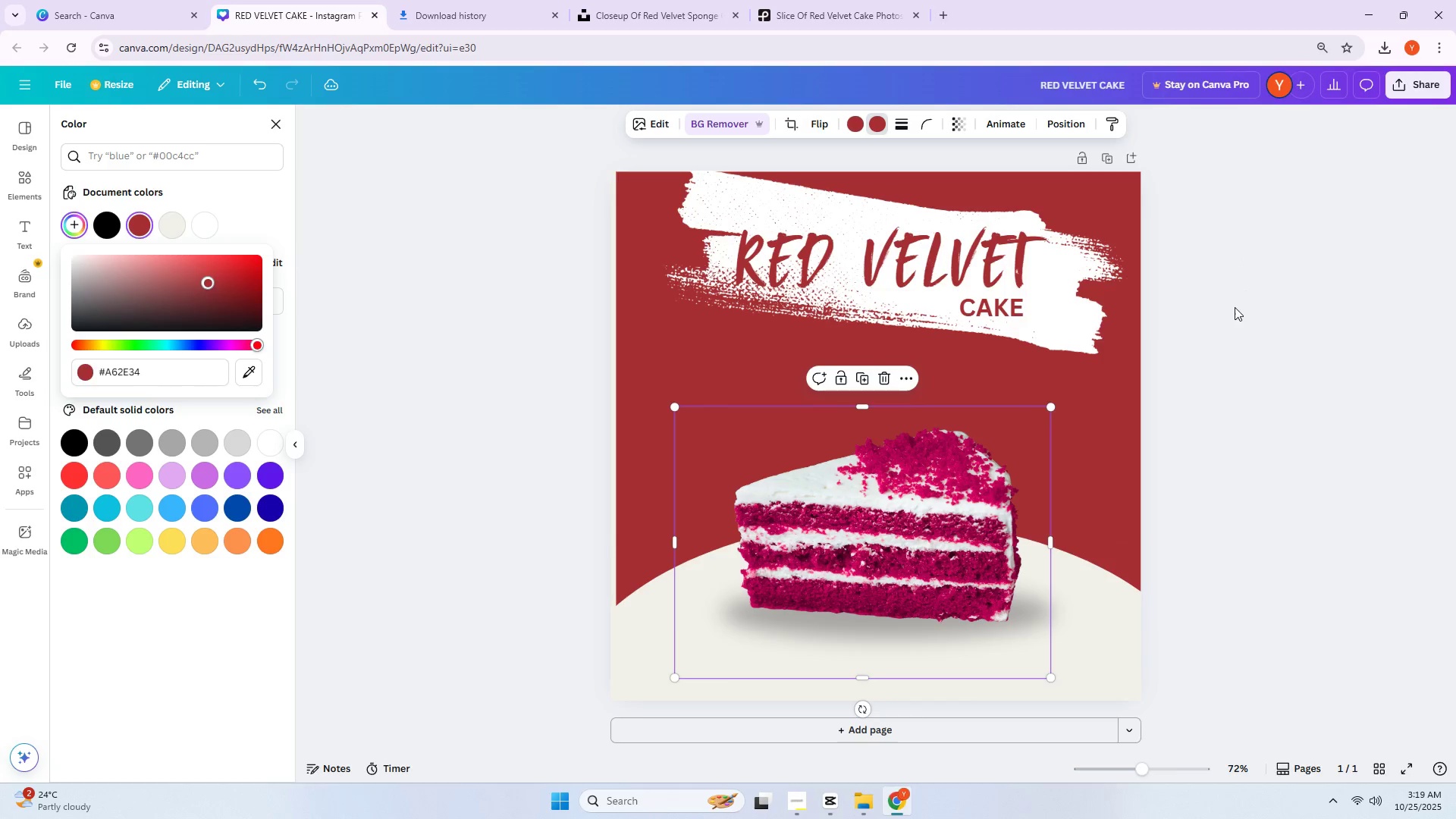 
left_click([1235, 307])
 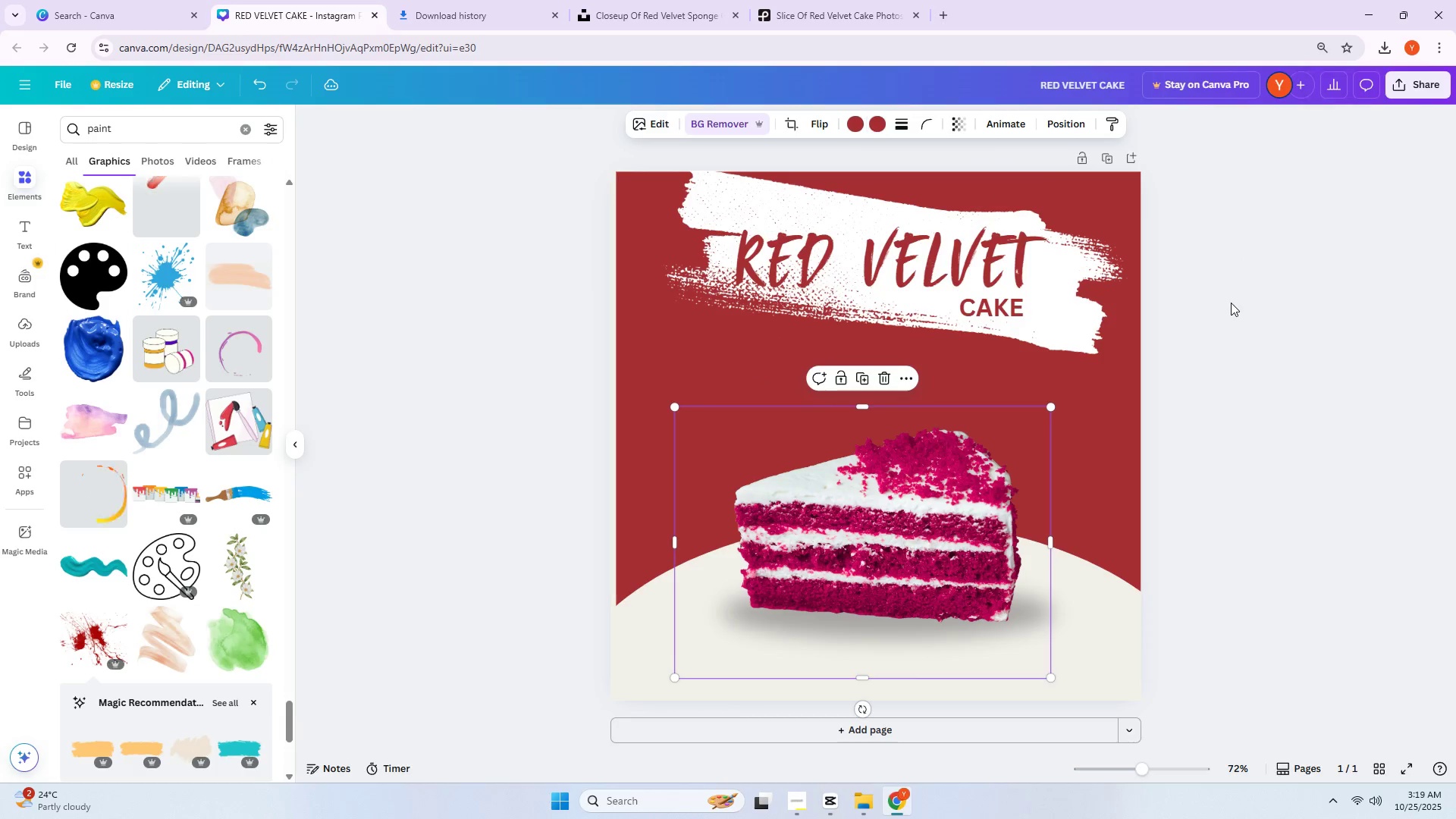 
key(Control+Z)
 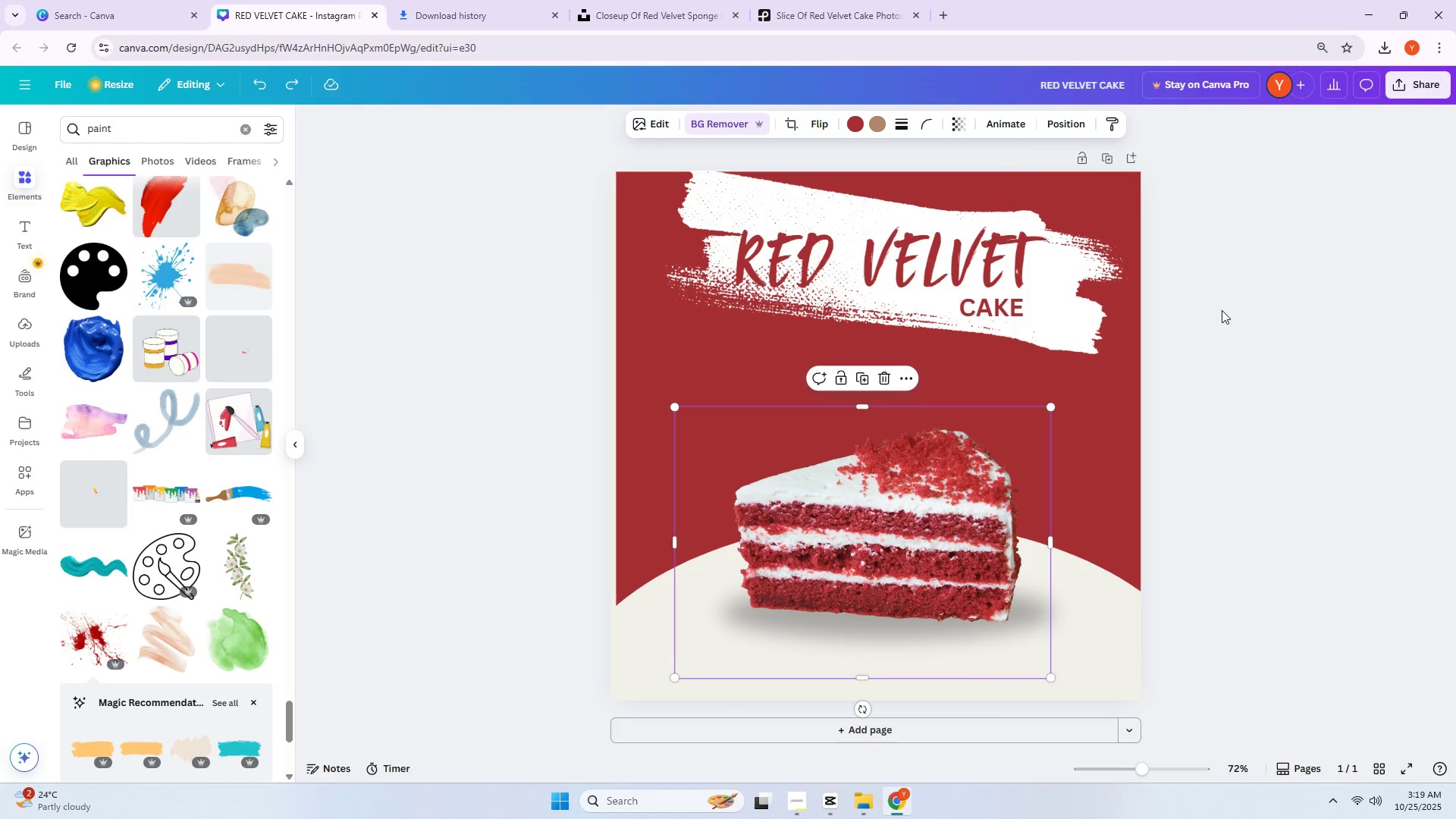 
double_click([1220, 318])
 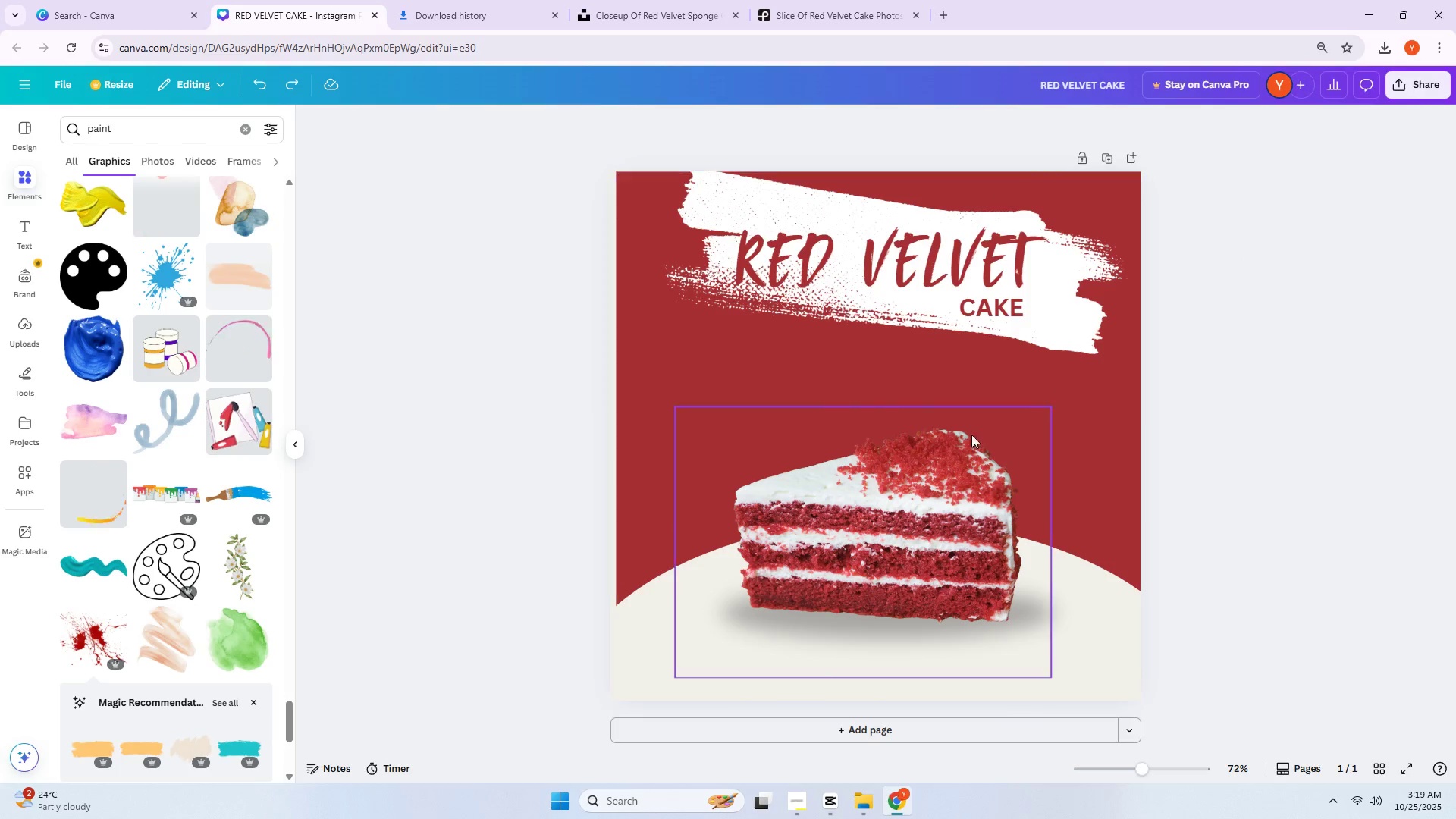 
left_click([894, 477])
 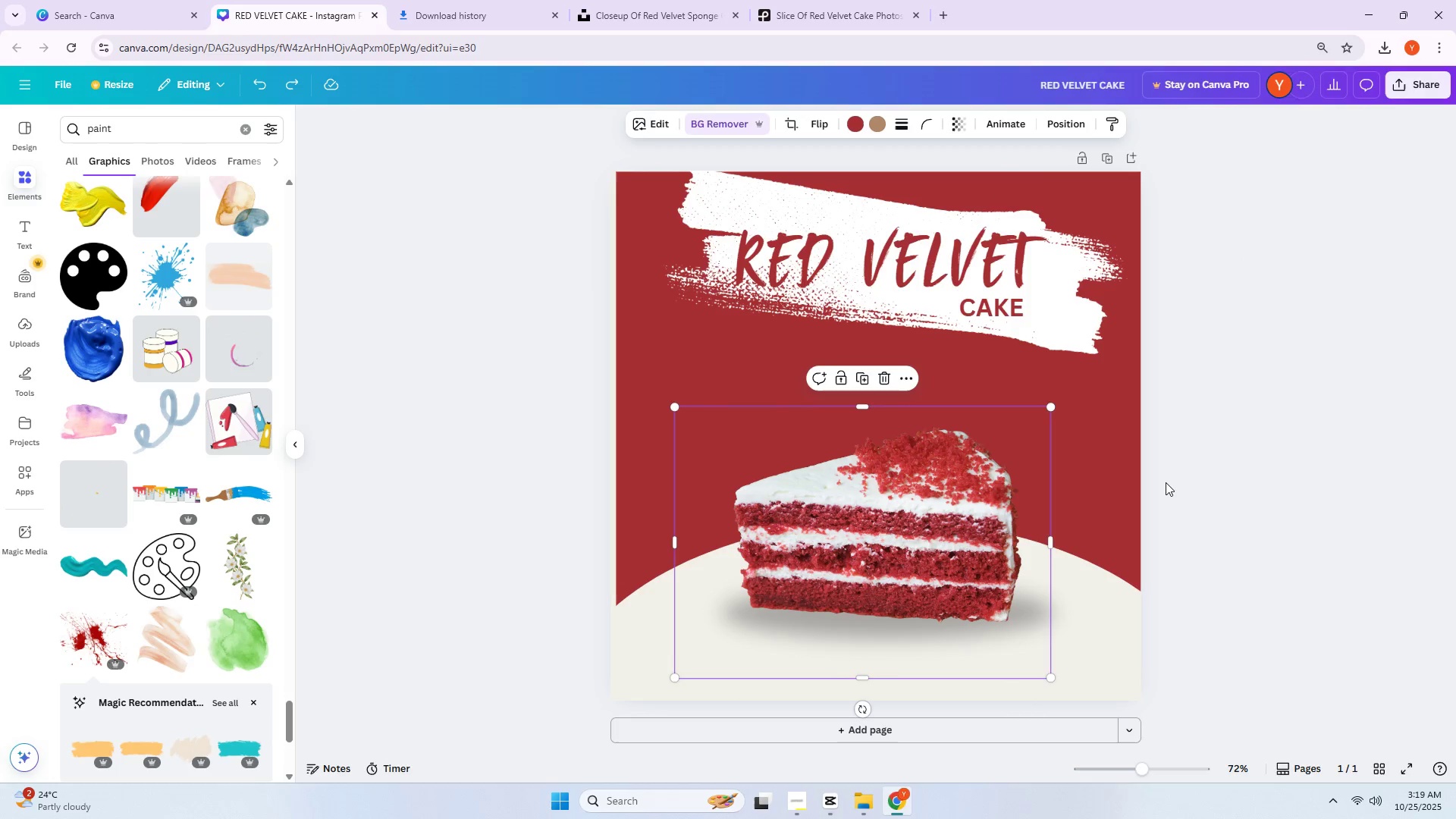 
left_click([1166, 482])
 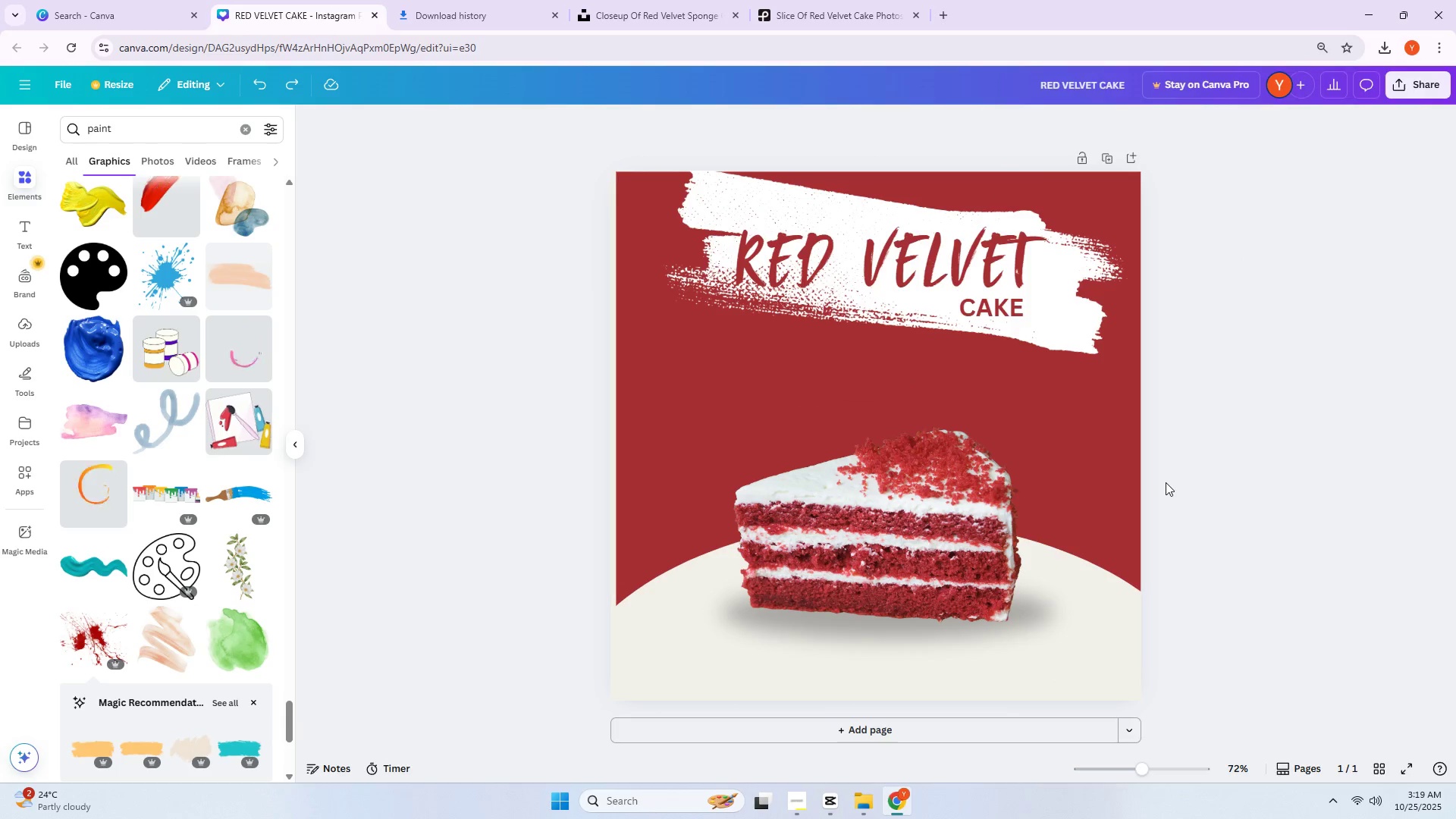 
left_click([872, 541])
 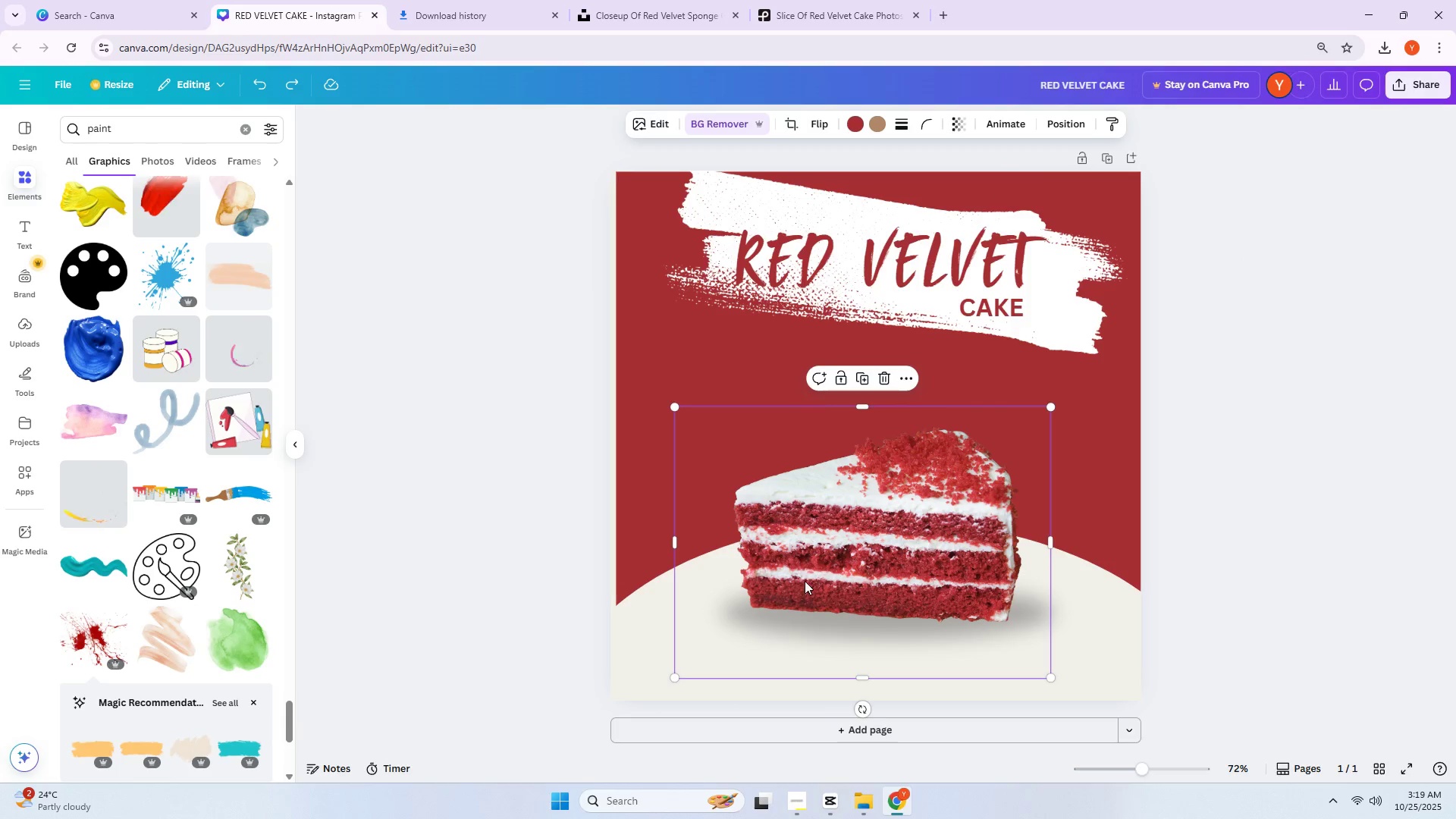 
left_click_drag(start_coordinate=[864, 711], to_coordinate=[875, 717])
 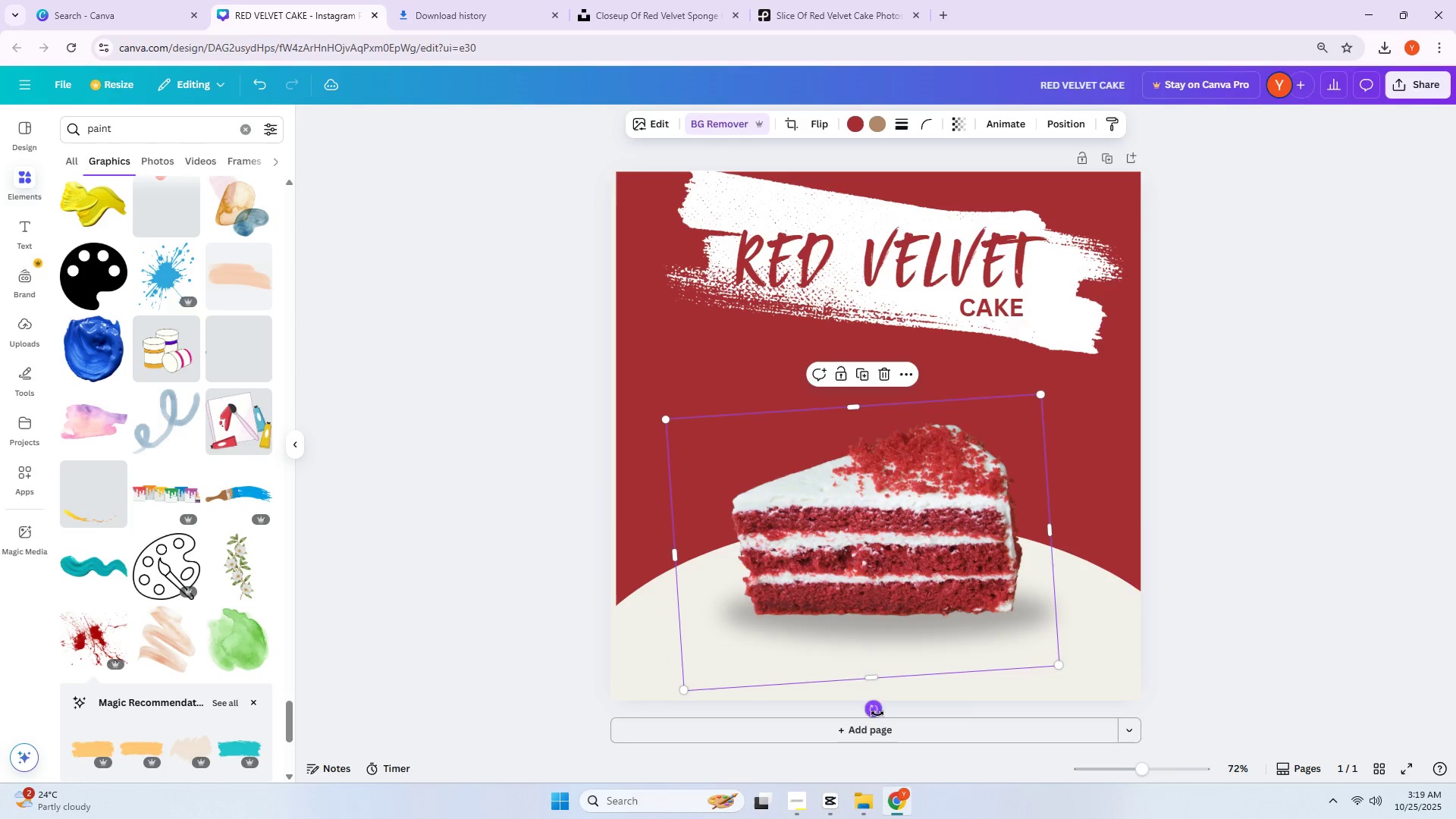 
key(Control+Shift+ShiftLeft)
 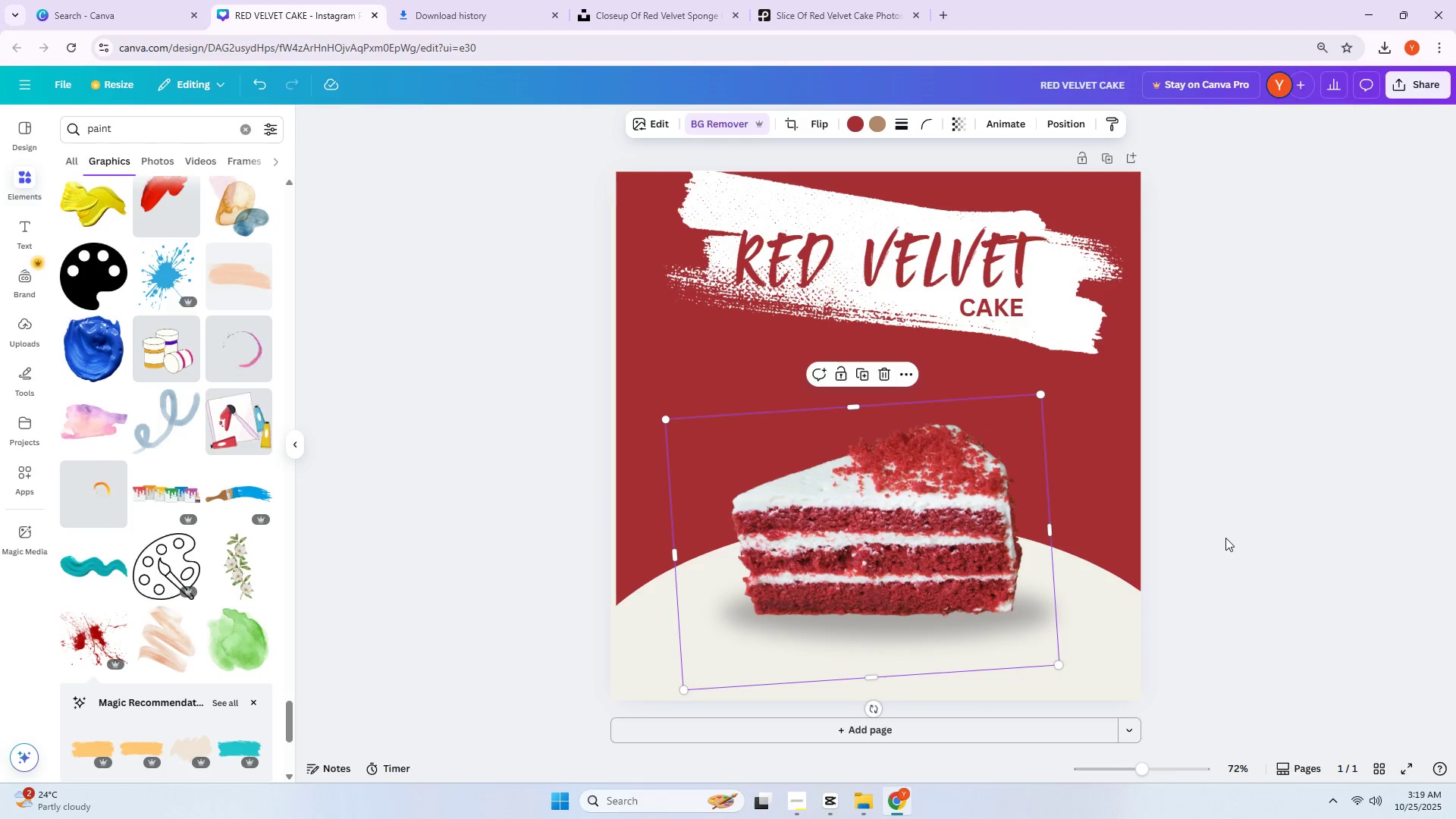 
key(Control+Z)
 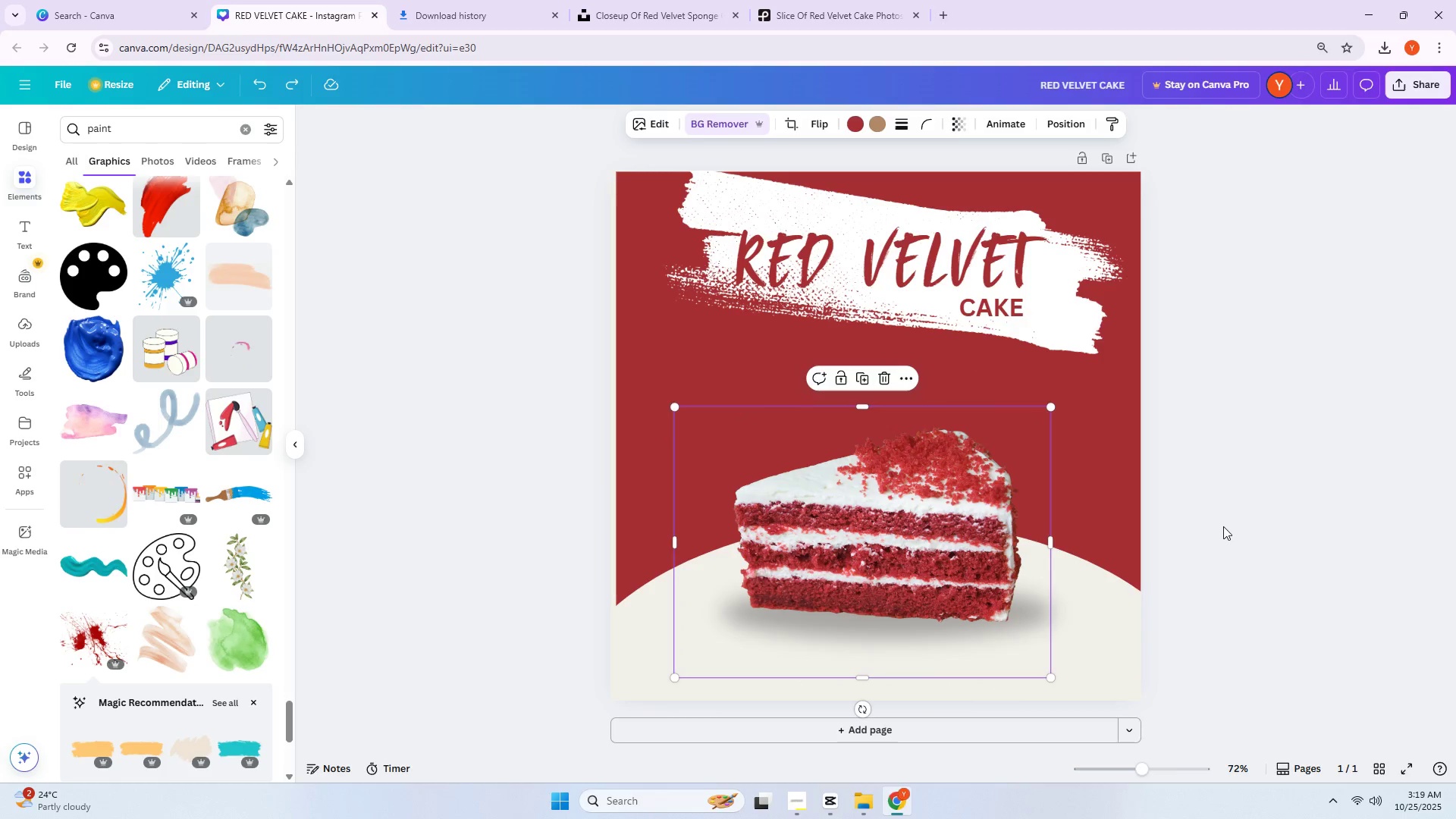 
left_click([1223, 526])
 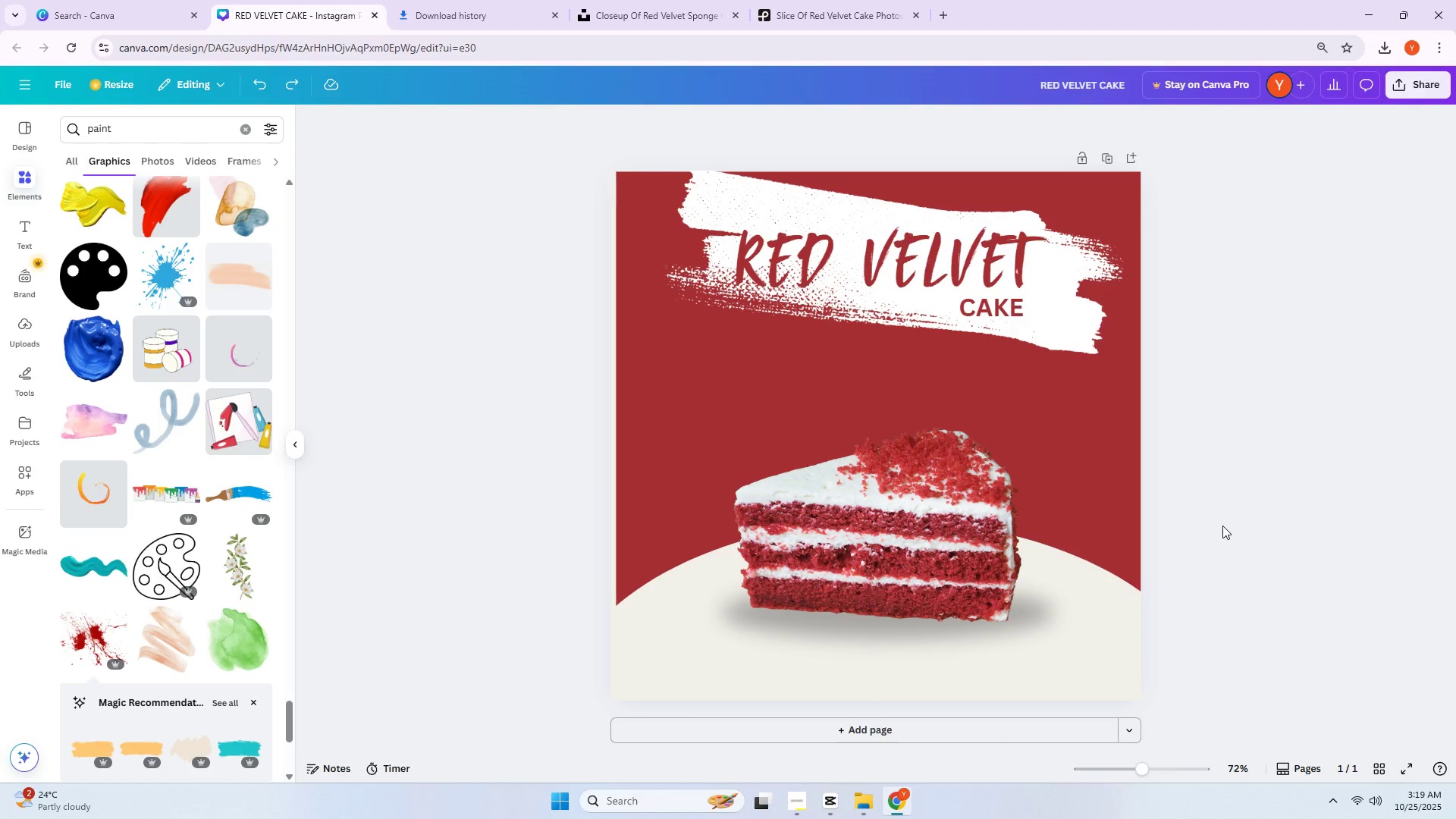 
wait(10.75)
 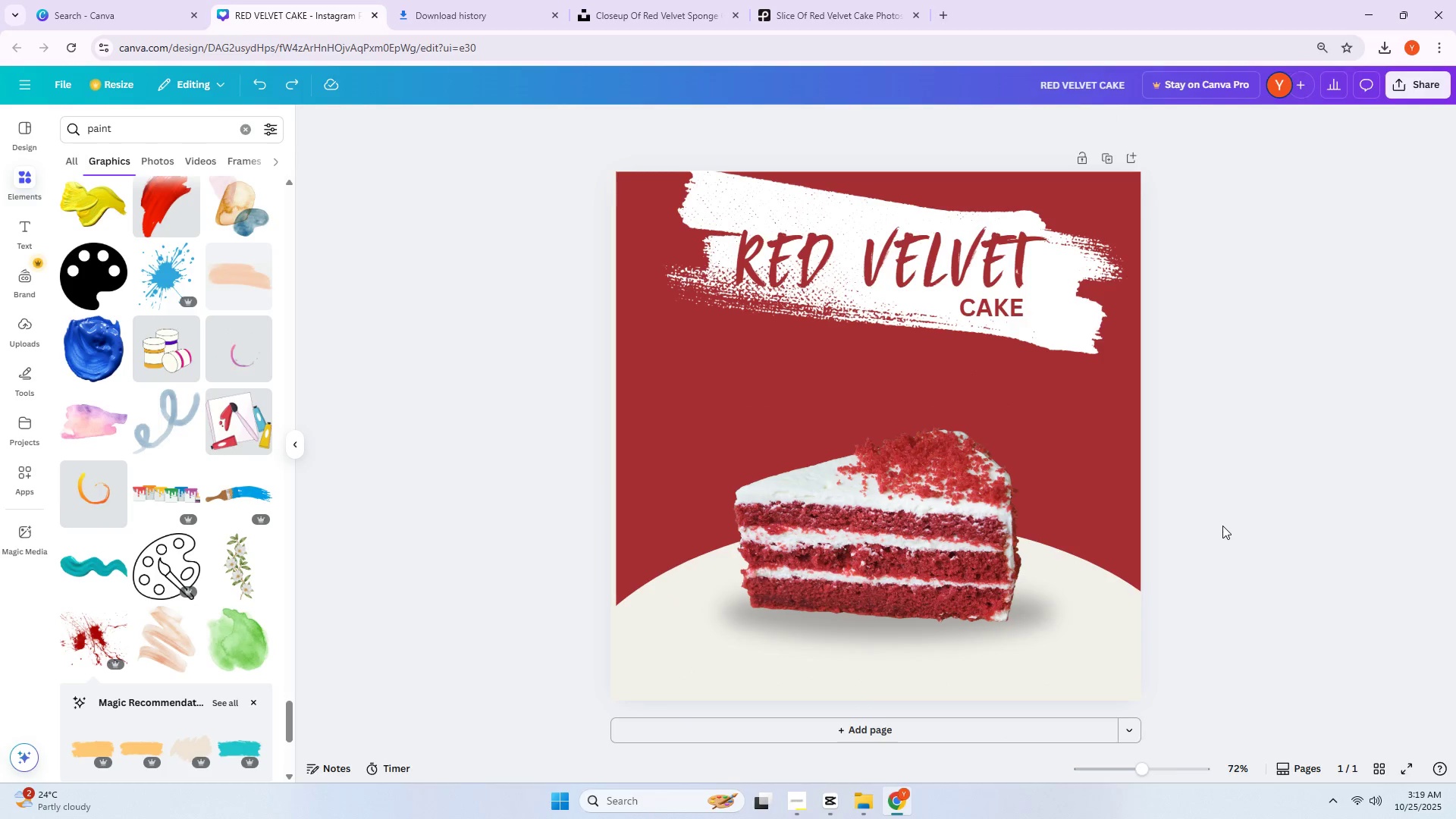 
key(Alt+Control+AltLeft)
 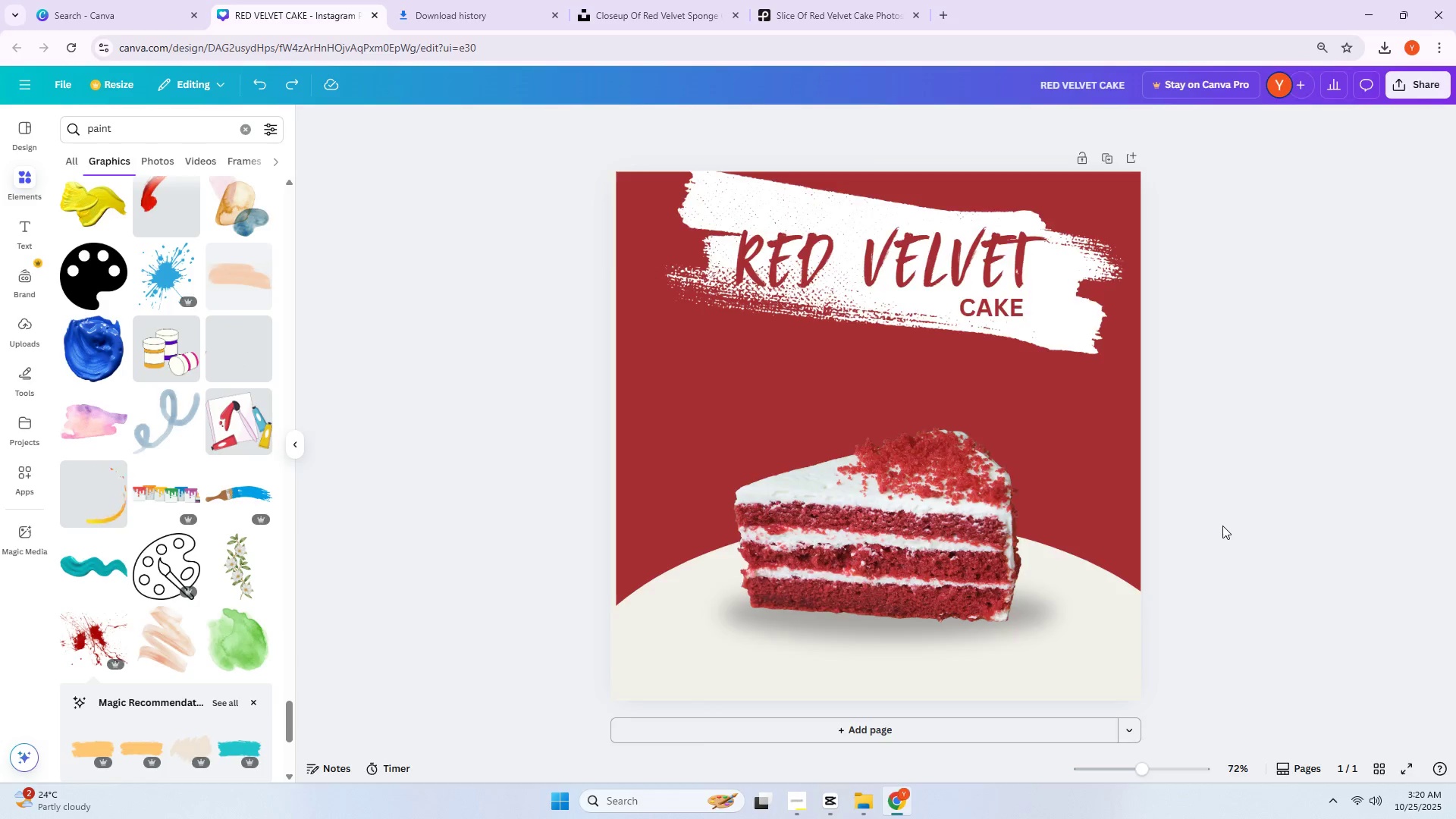 
key(Alt+Control+Tab)
 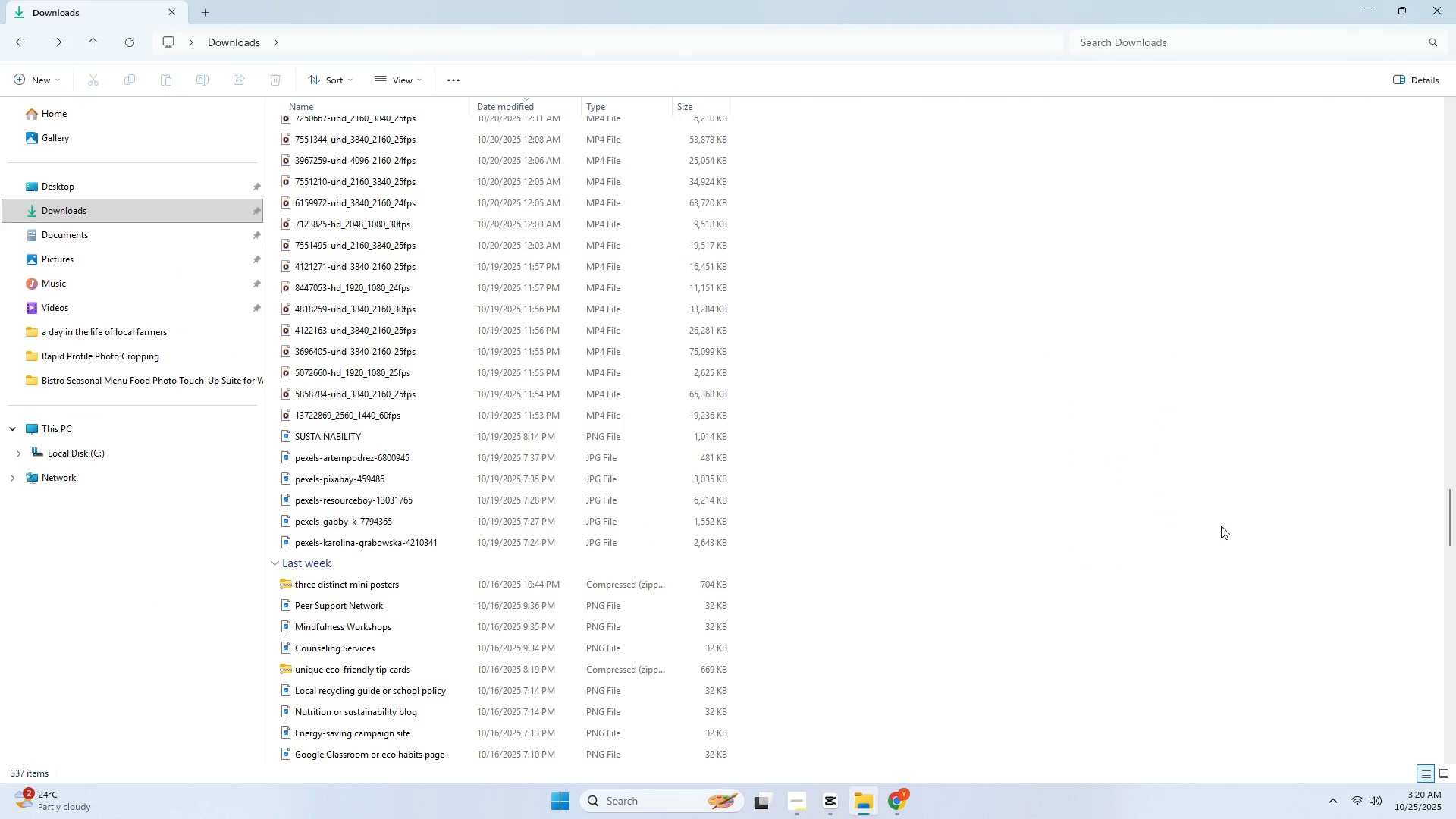 
key(Alt+Control+Tab)
 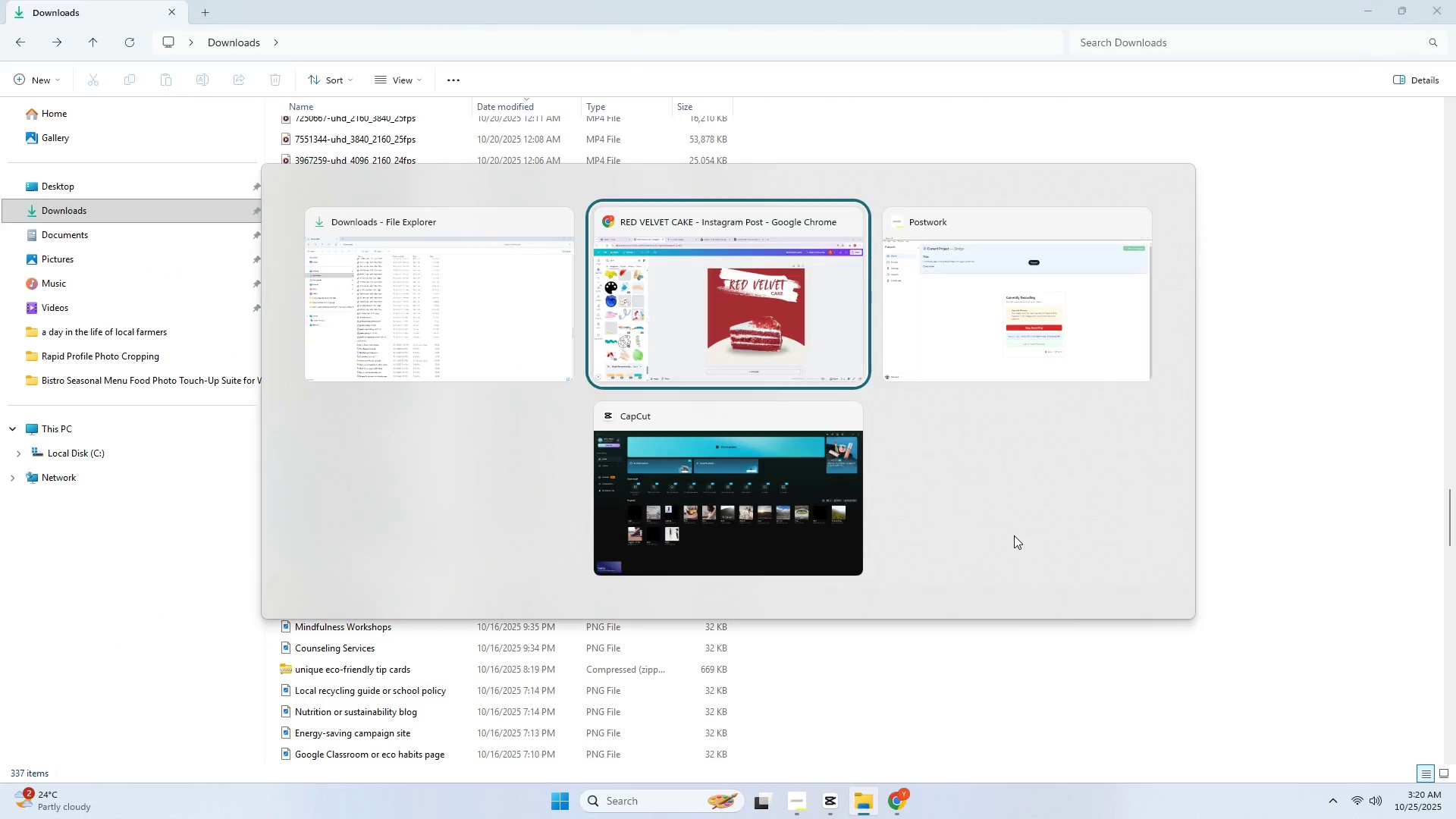 
key(Alt+Control+Tab)